 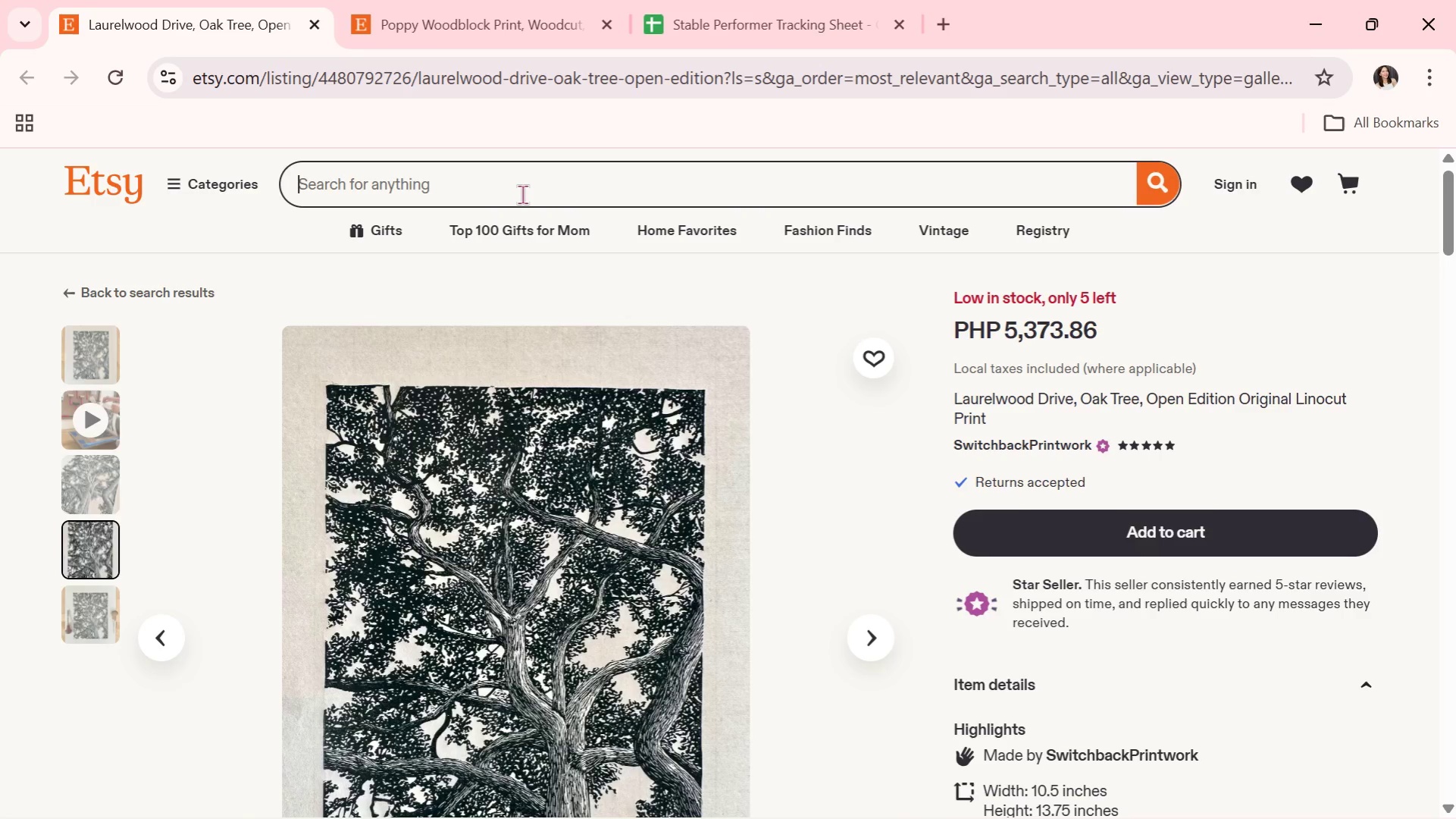 
key(Control+V)
 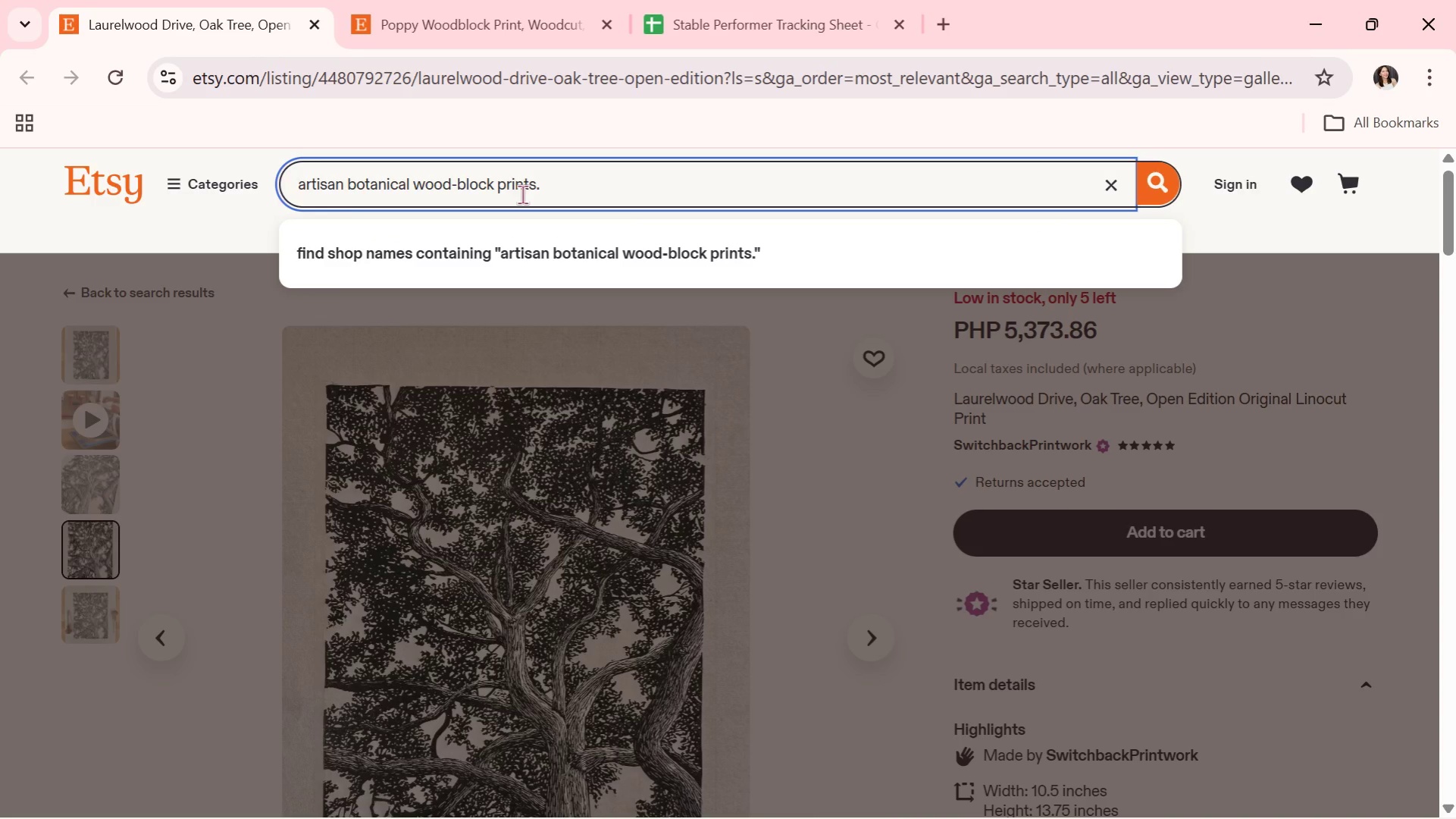 
key(Enter)
 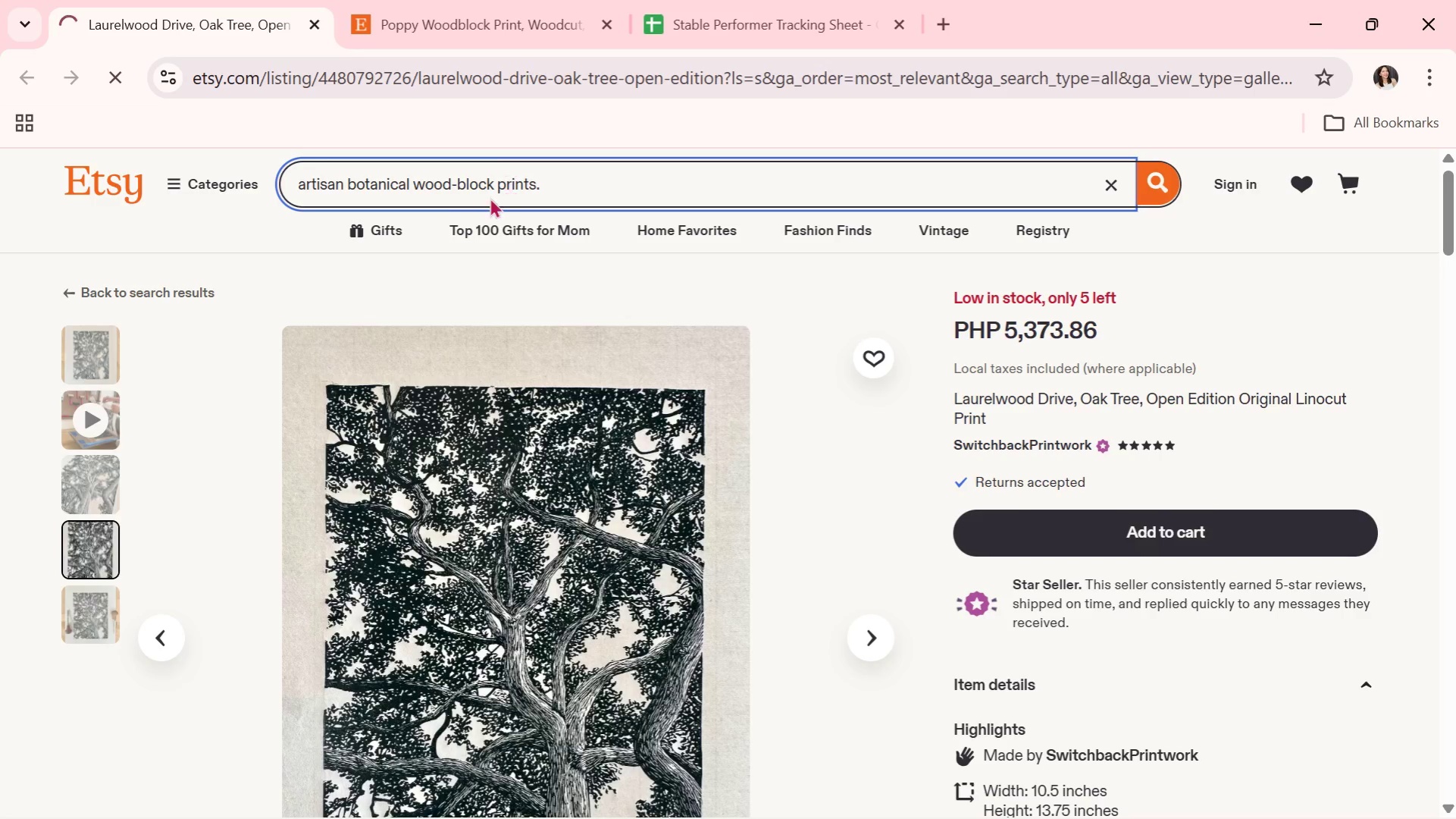 
scroll: coordinate [503, 330], scroll_direction: none, amount: 0.0
 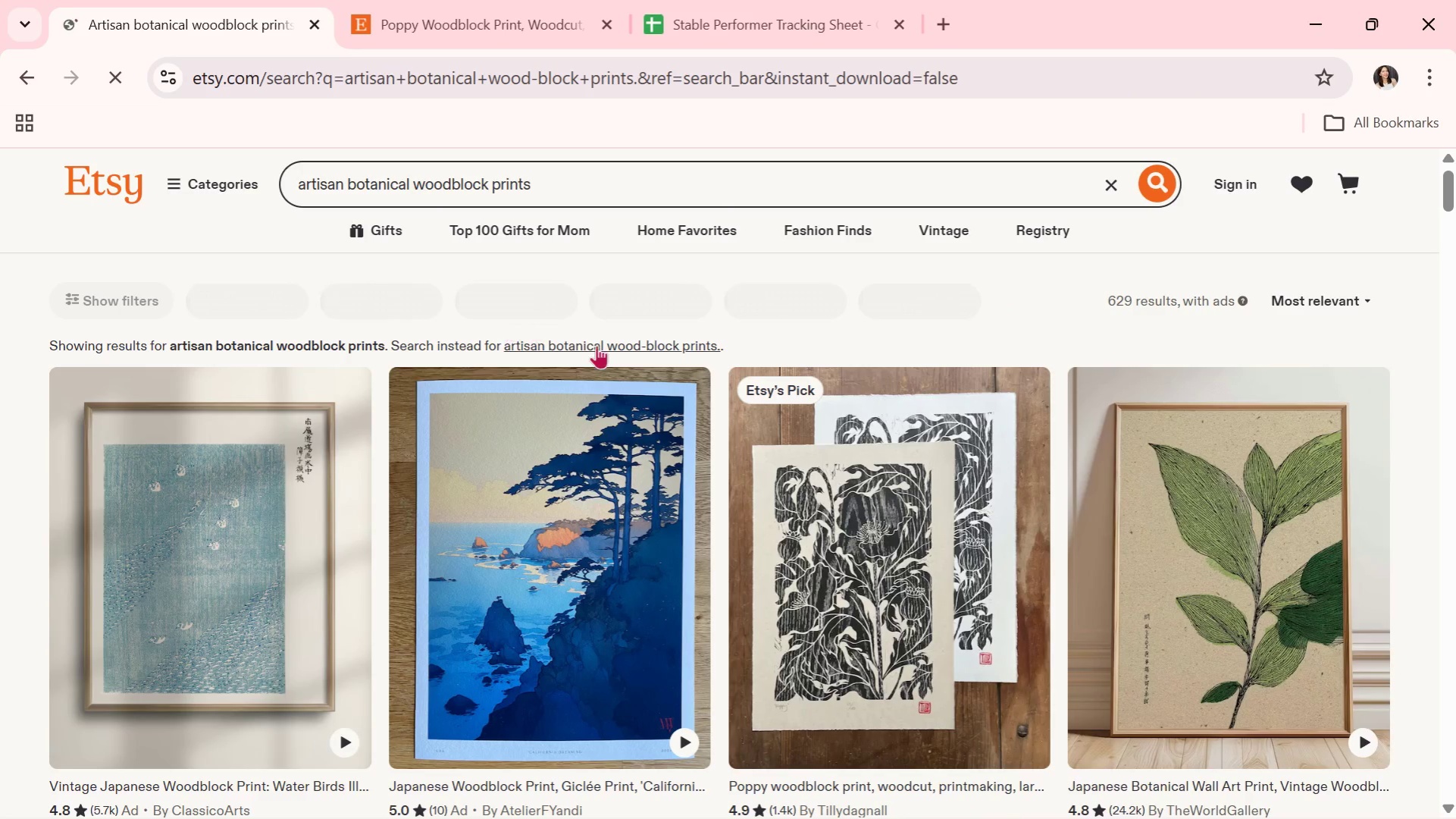 
scroll: coordinate [853, 551], scroll_direction: down, amount: 22.0
 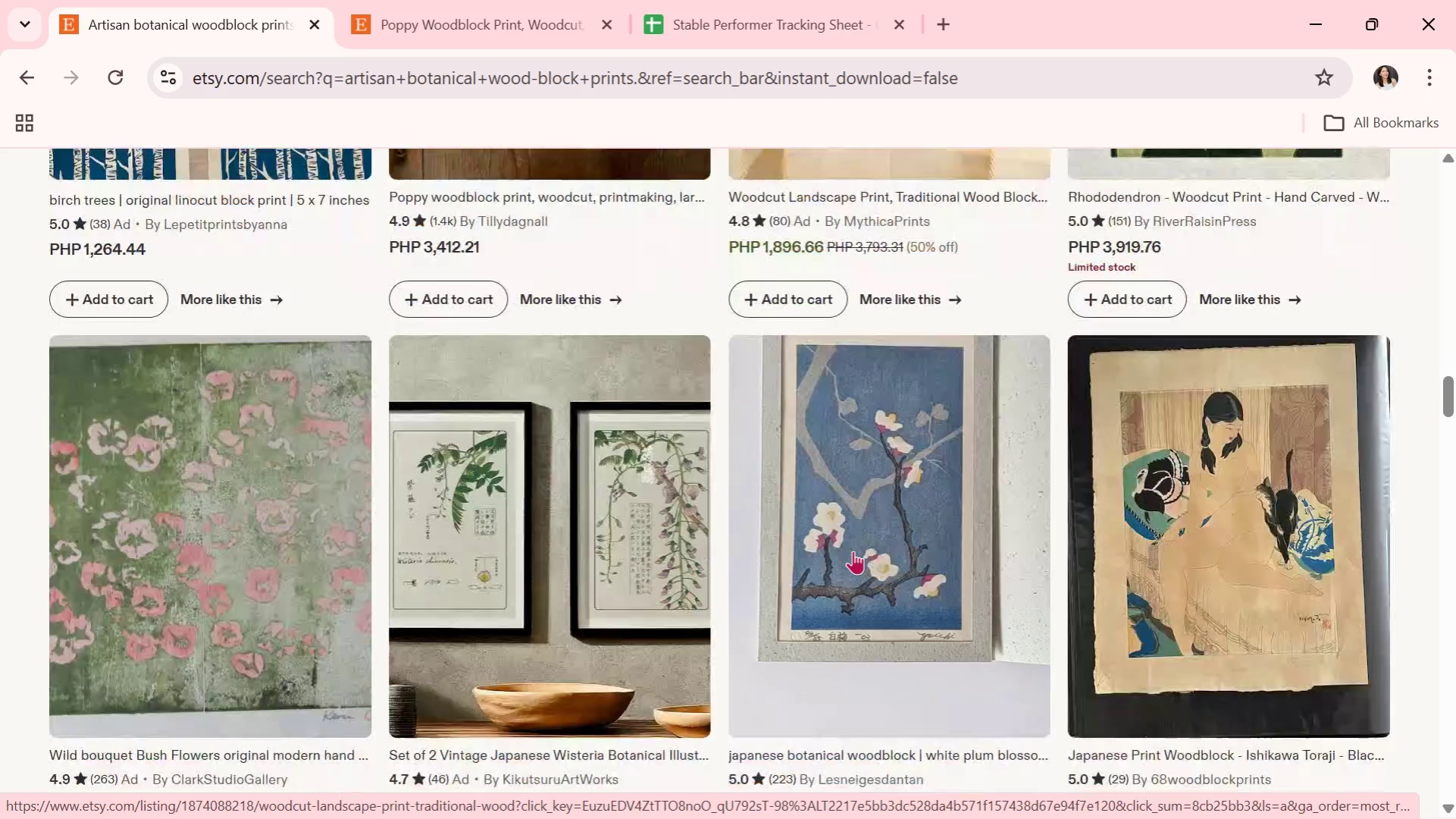 
scroll: coordinate [544, 522], scroll_direction: down, amount: 5.0
 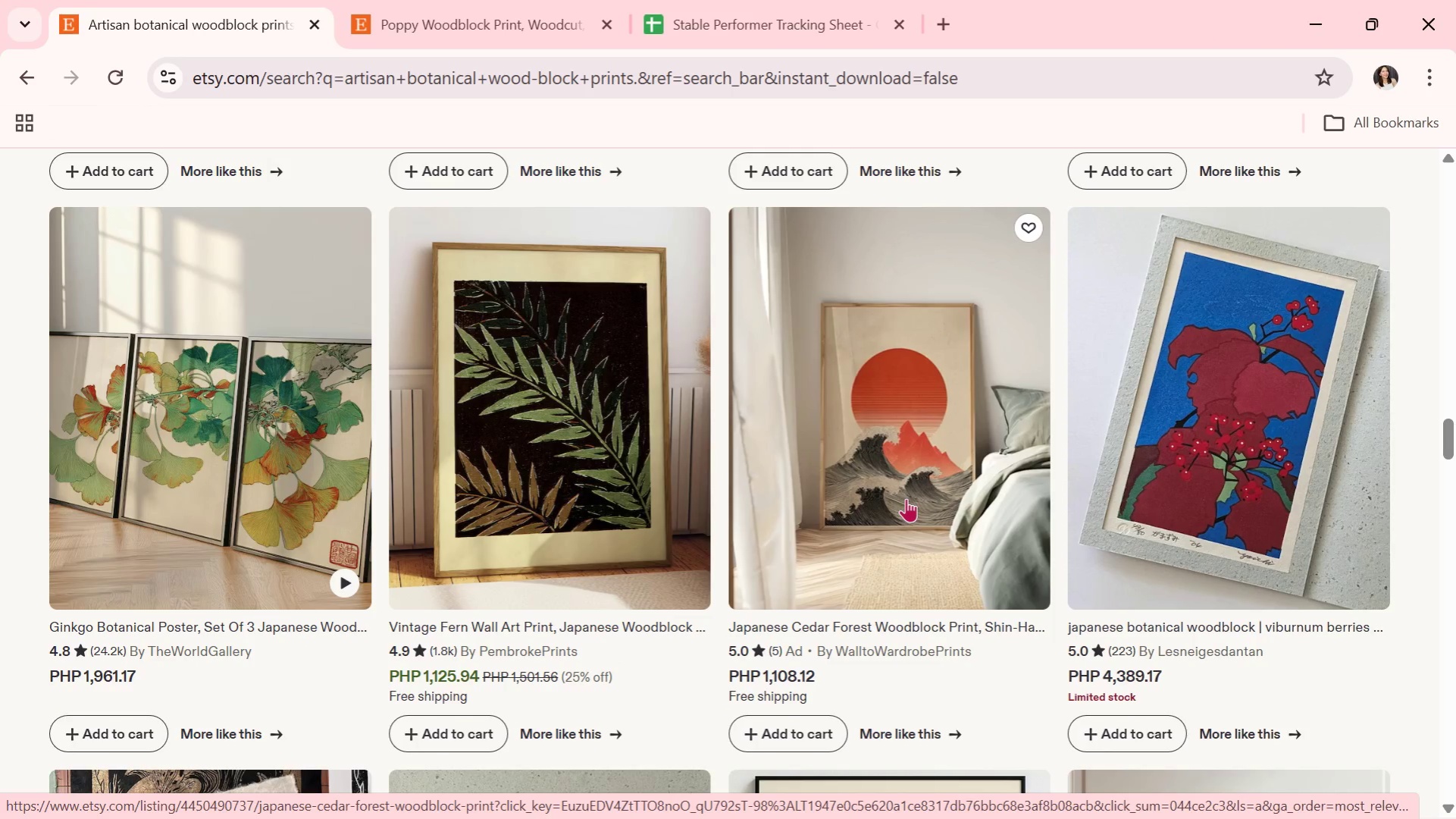 
wait(7.04)
 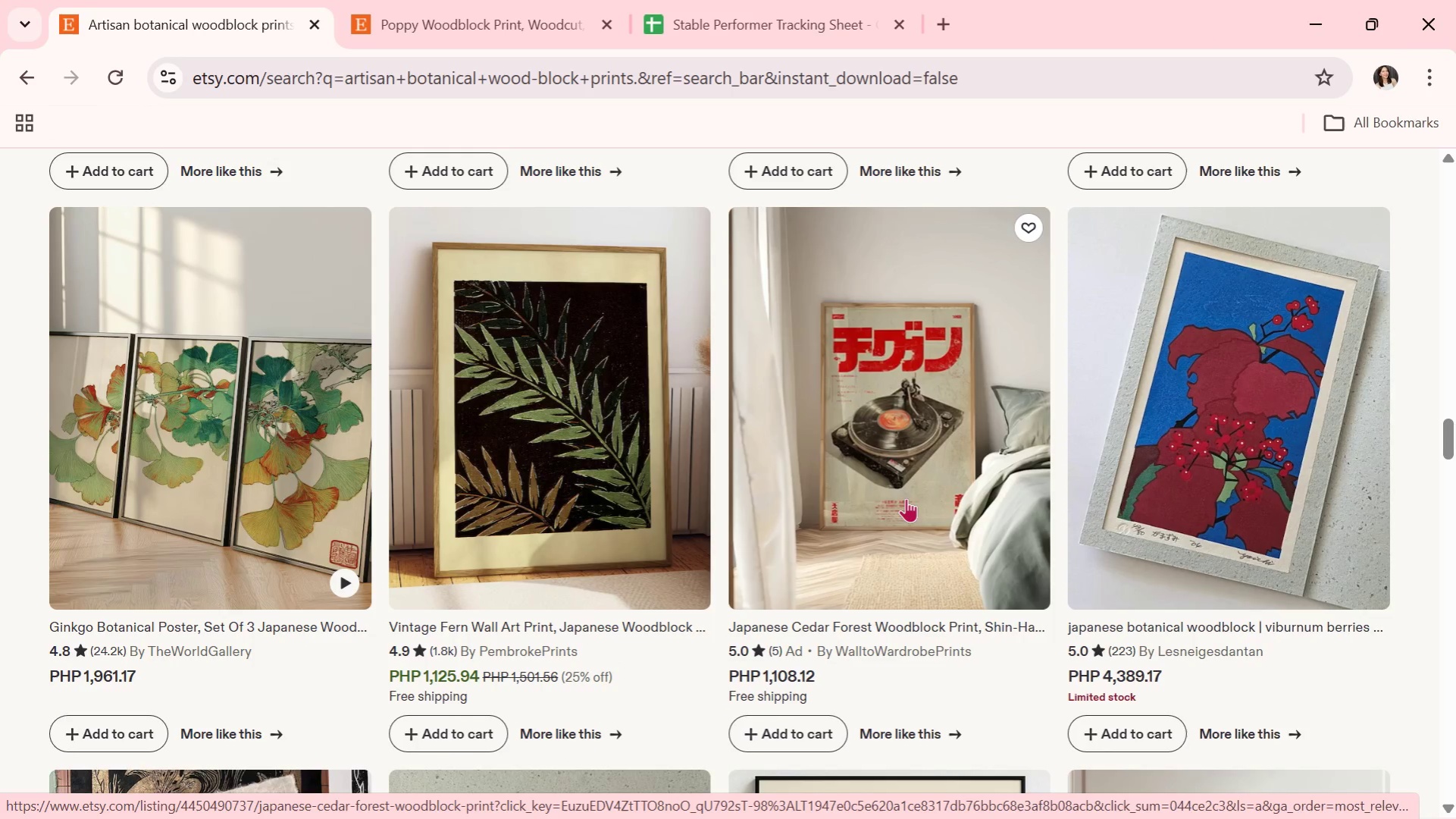 
left_click([908, 433])
 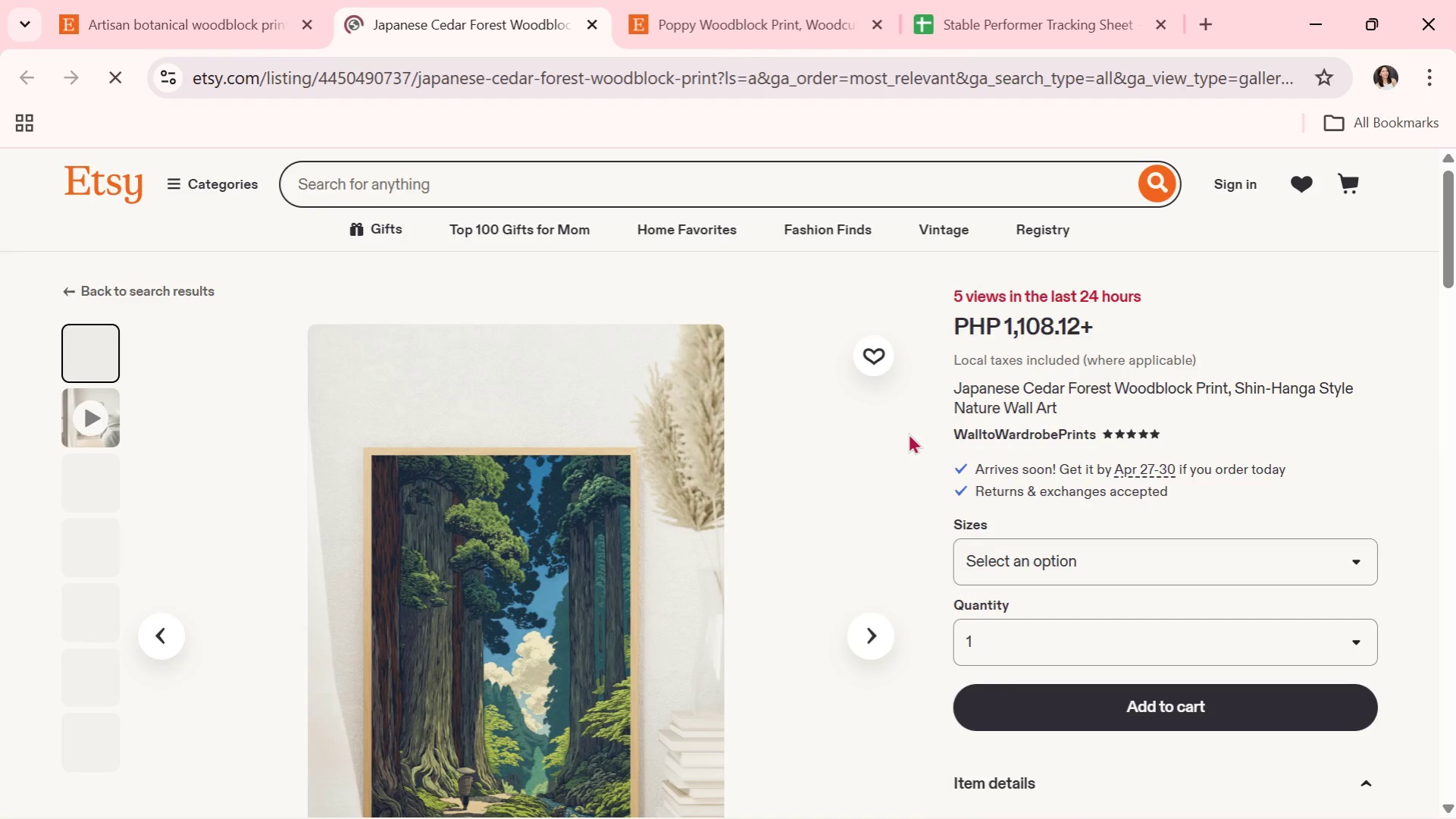 
scroll: coordinate [919, 508], scroll_direction: down, amount: 1.0
 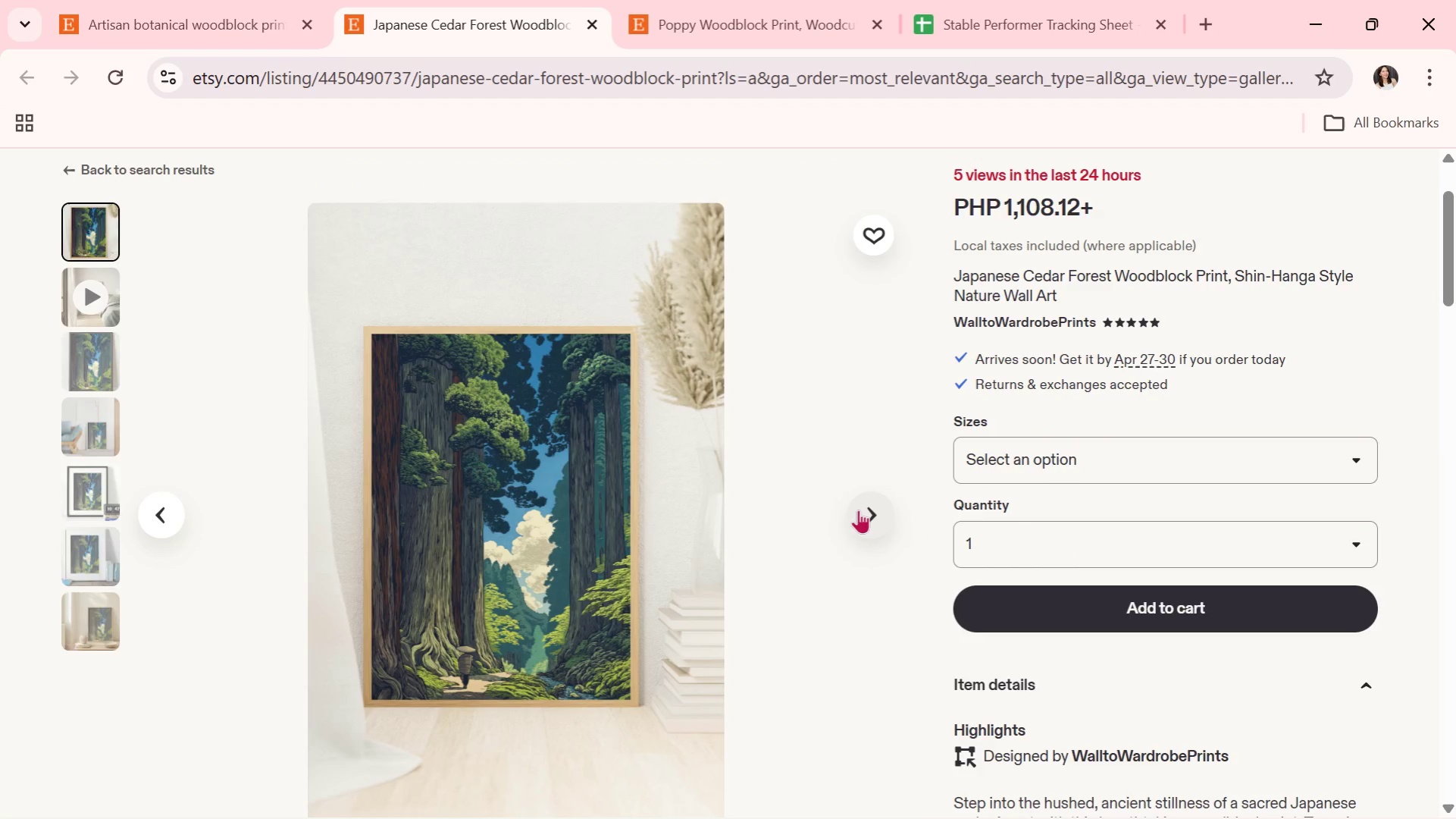 
left_click([858, 510])
 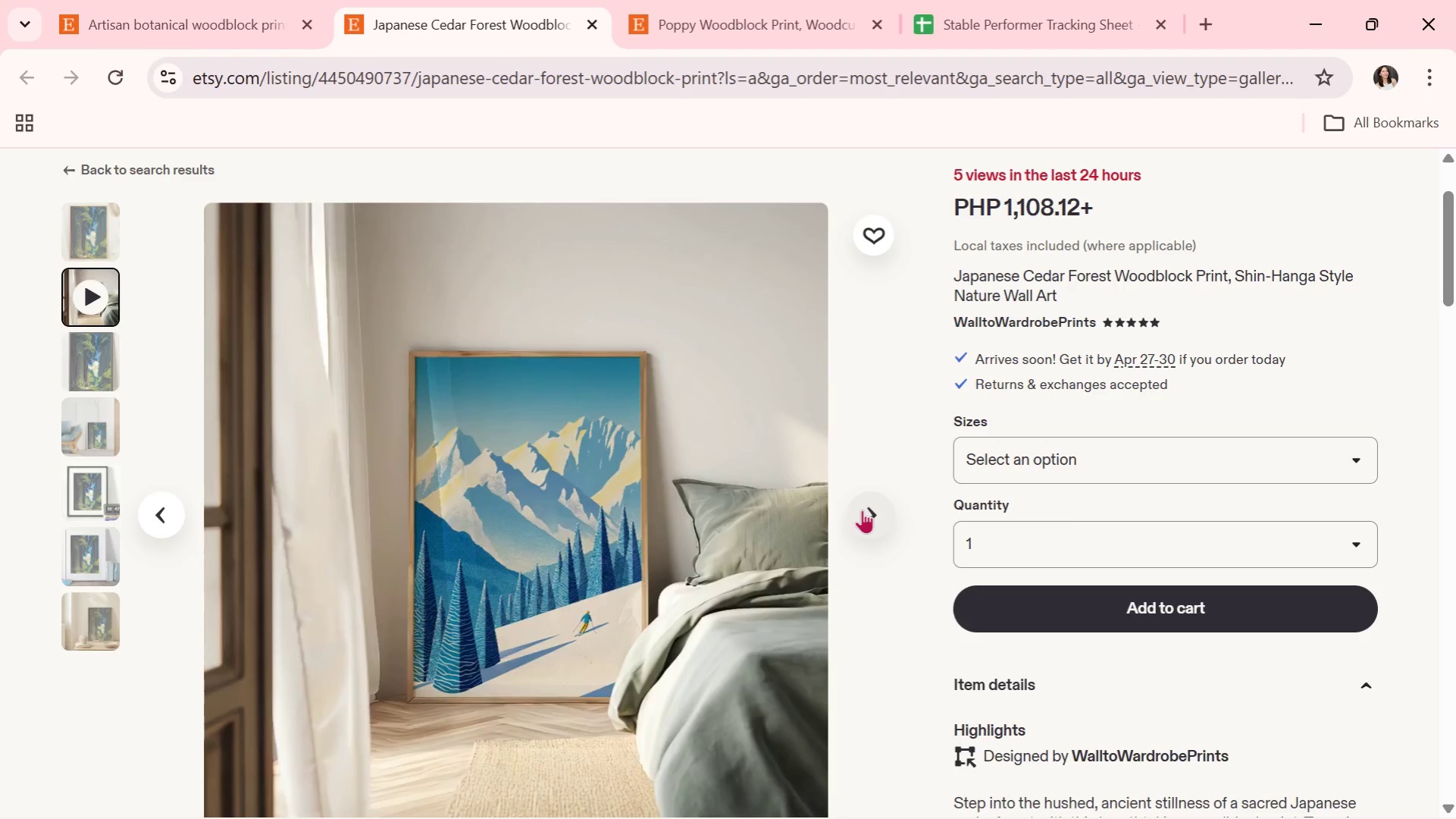 
left_click([862, 510])
 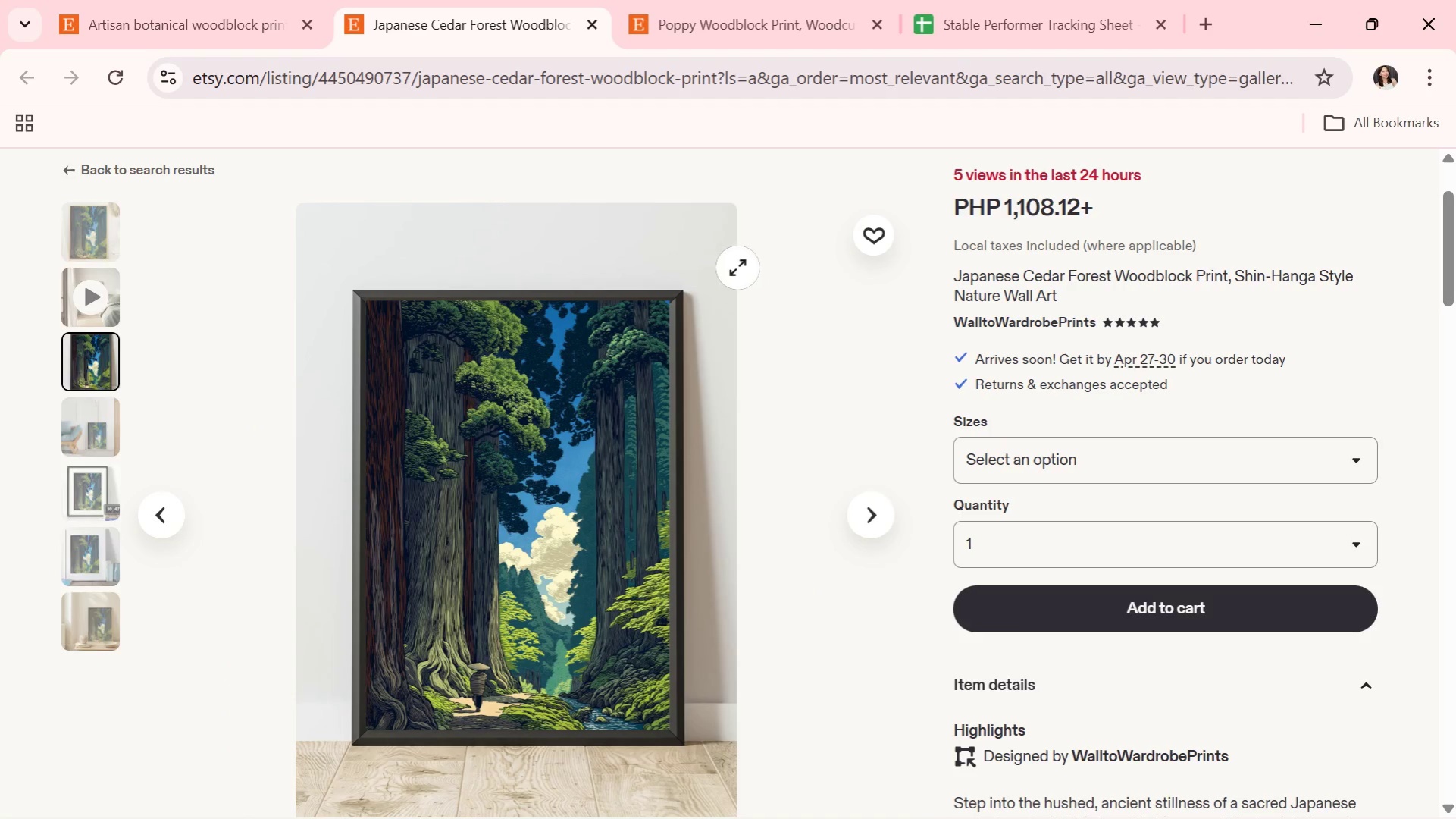 
left_click([596, 18])
 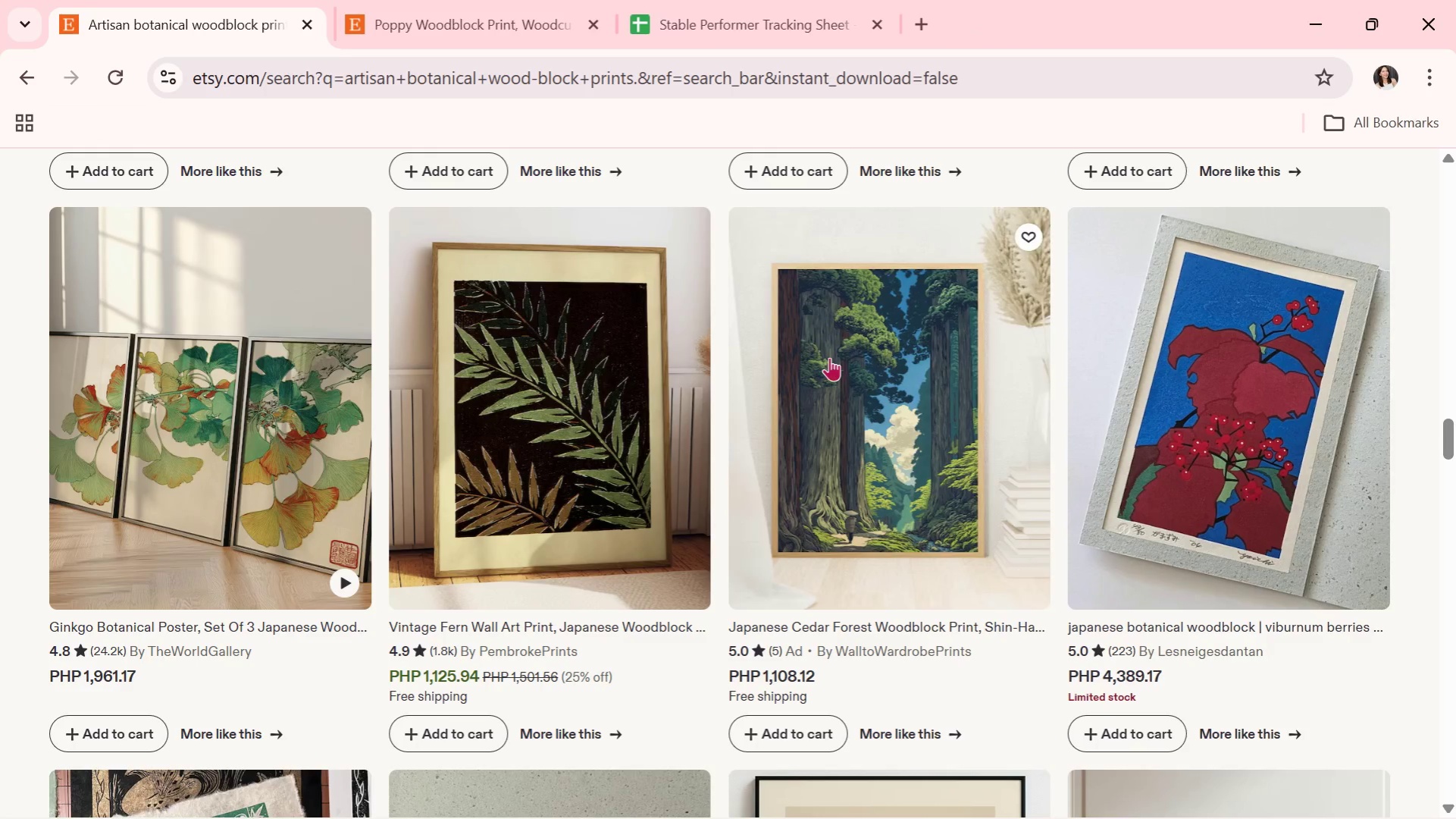 
scroll: coordinate [768, 356], scroll_direction: down, amount: 5.0
 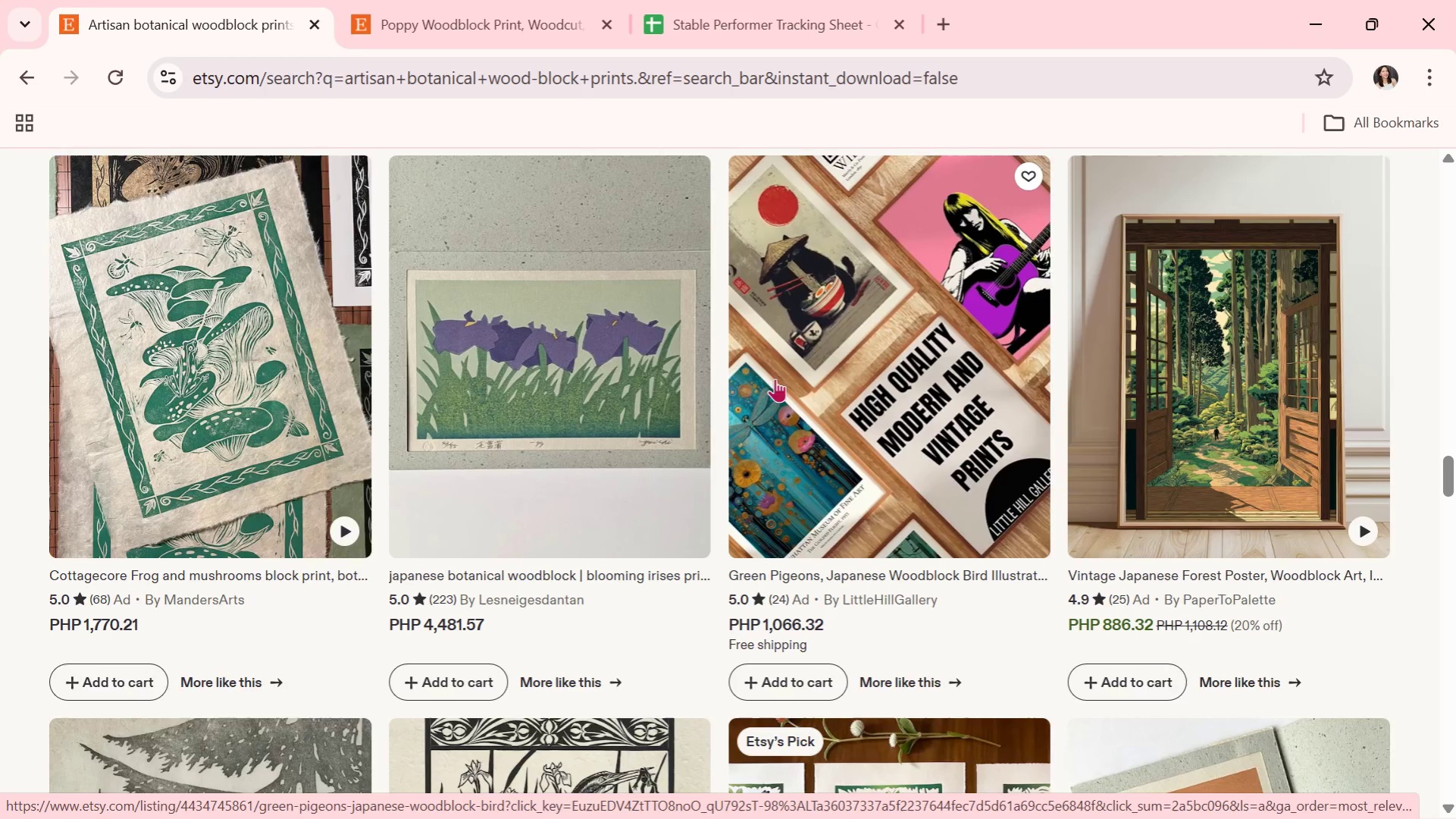 
mouse_move([770, 369])
 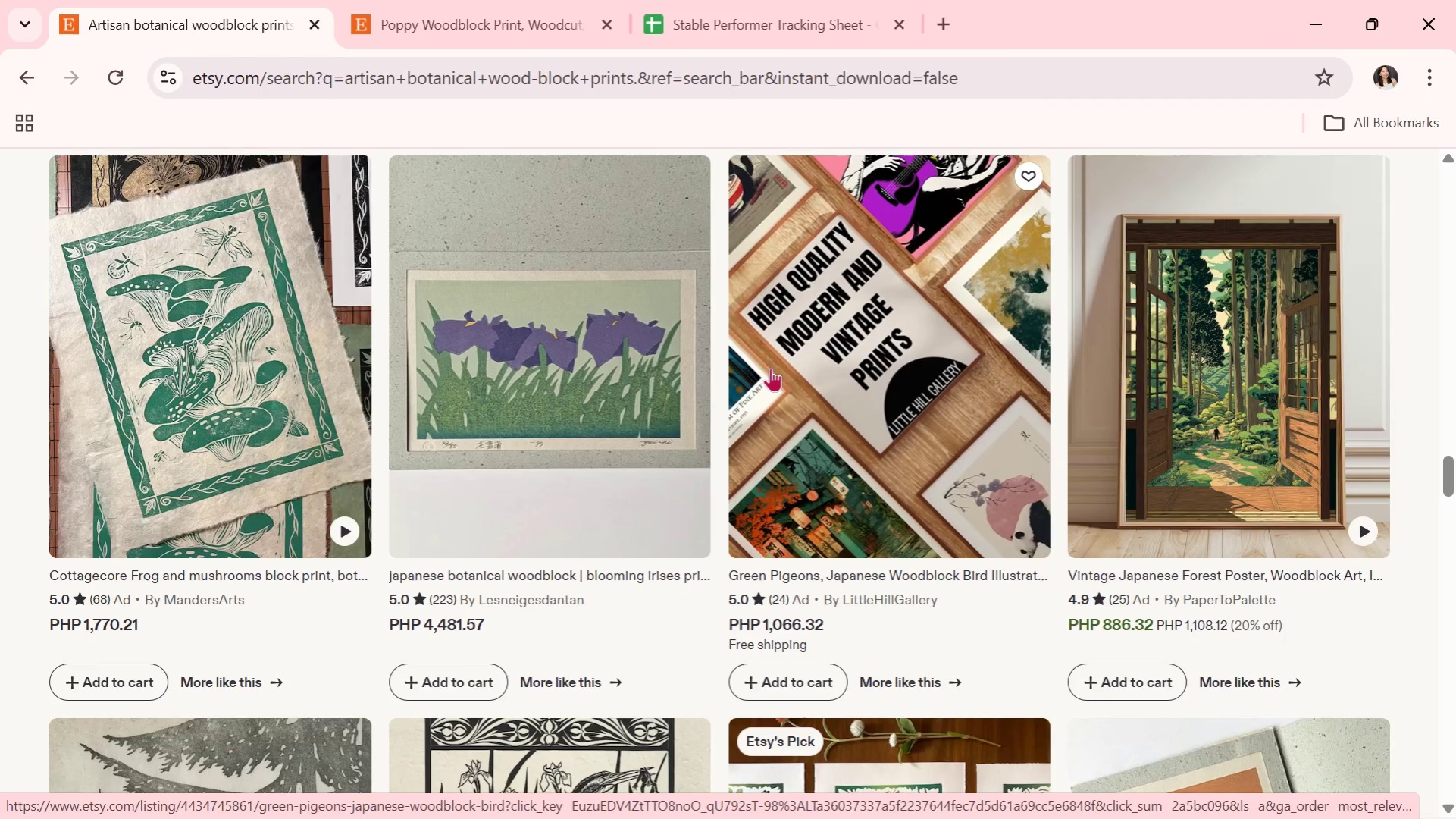 
scroll: coordinate [770, 369], scroll_direction: down, amount: 3.0
 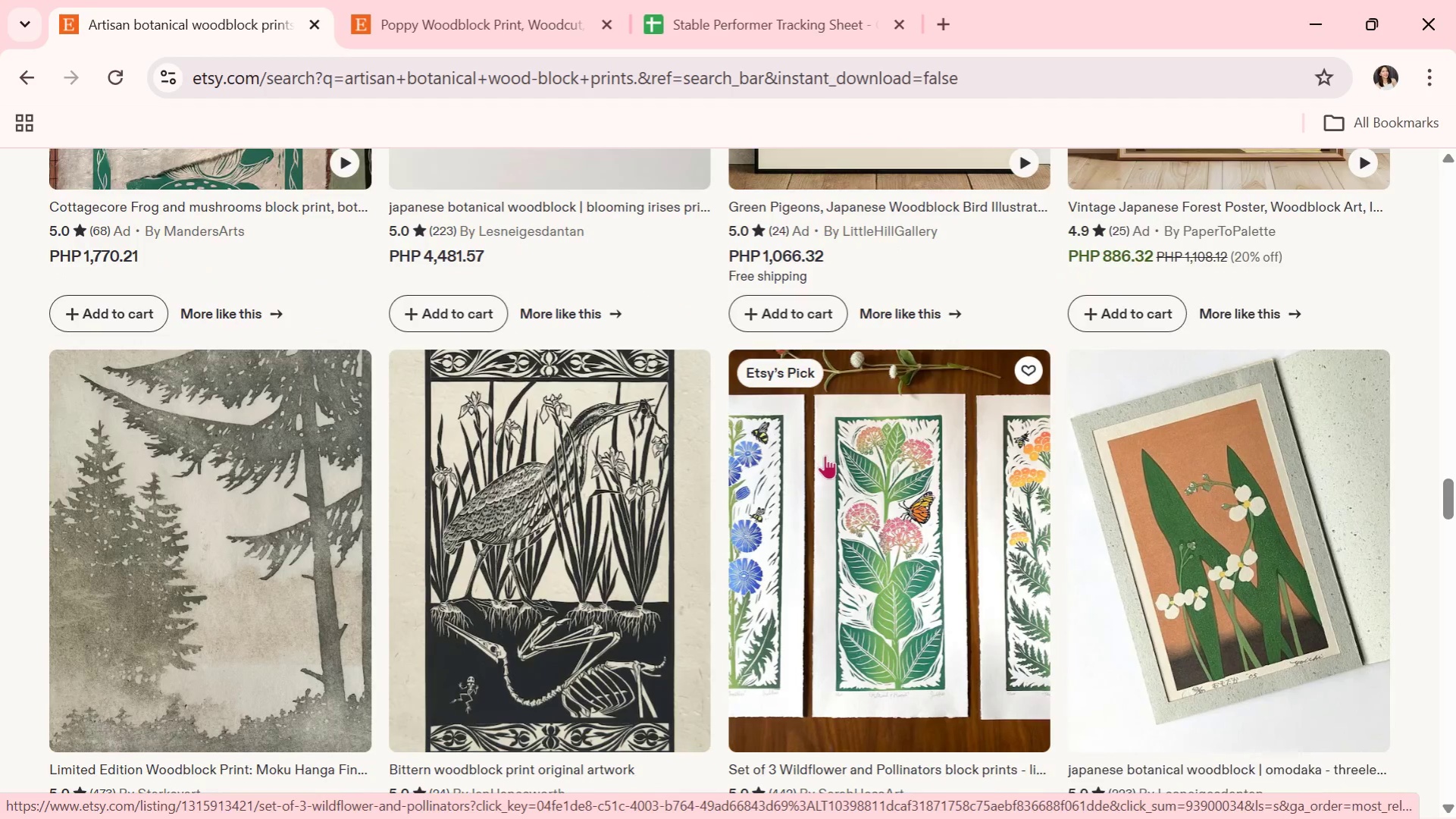 
left_click([825, 455])
 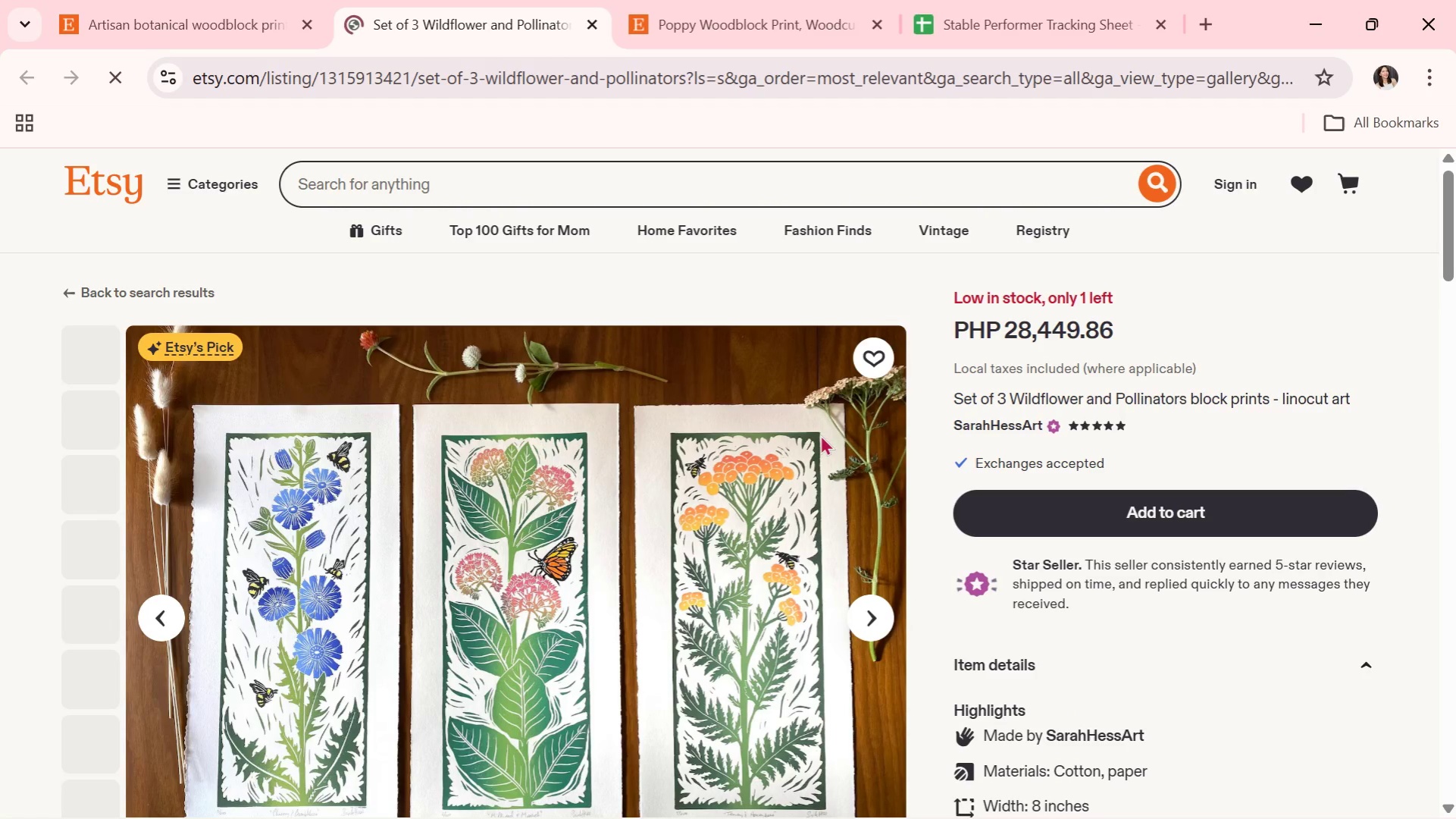 
scroll: coordinate [822, 441], scroll_direction: down, amount: 1.0
 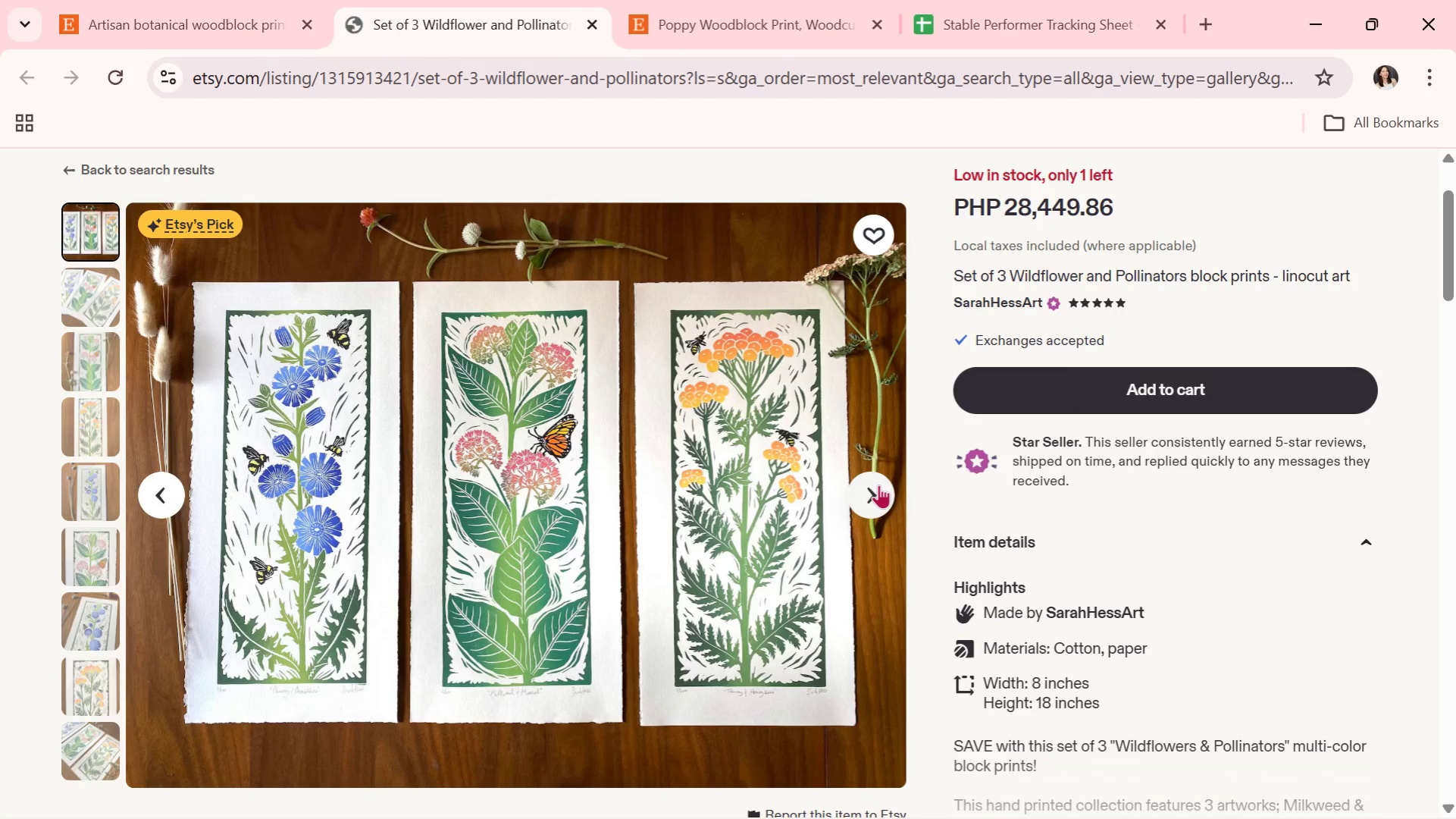 
left_click([878, 485])
 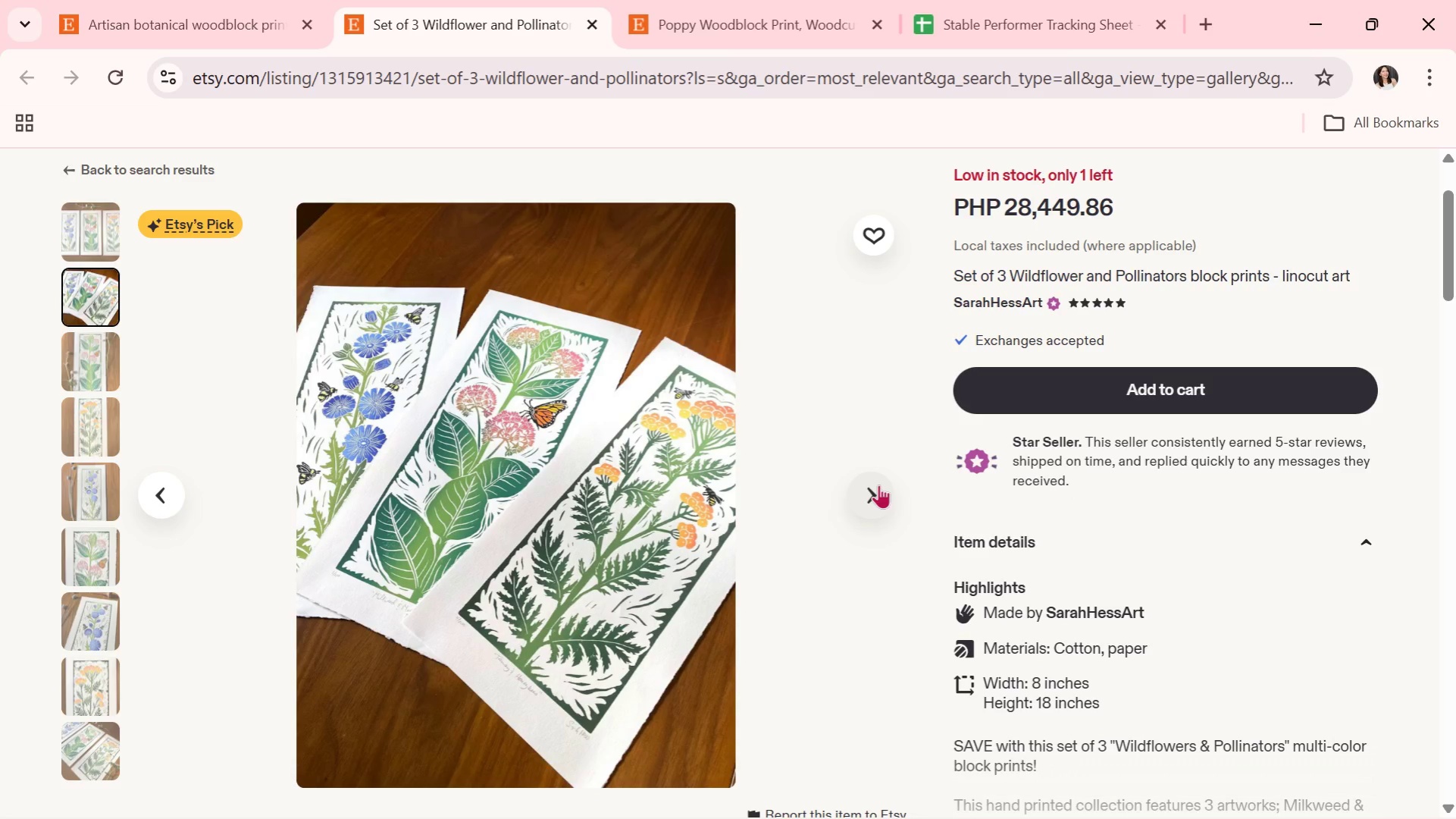 
left_click([878, 485])
 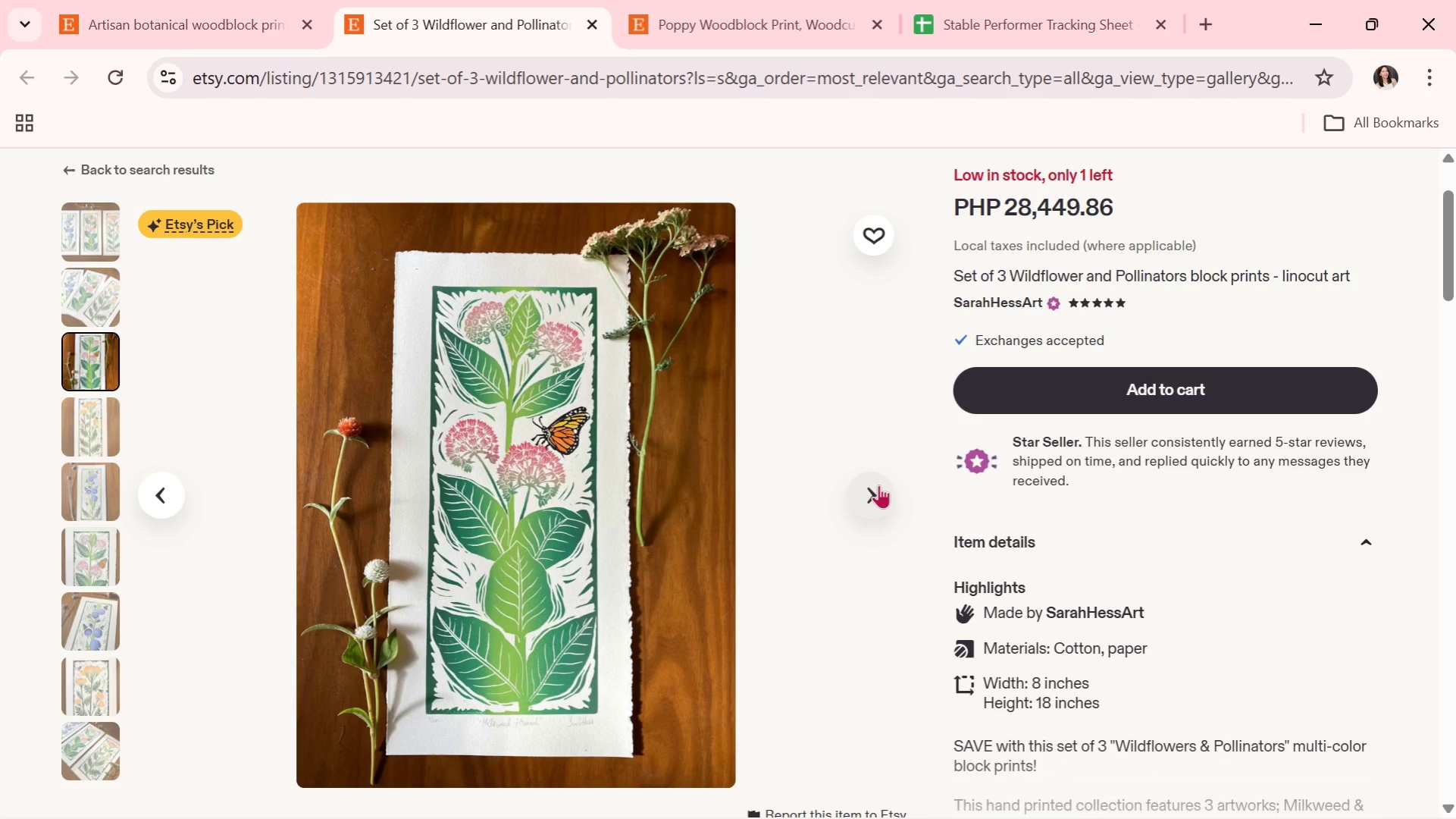 
left_click([870, 495])
 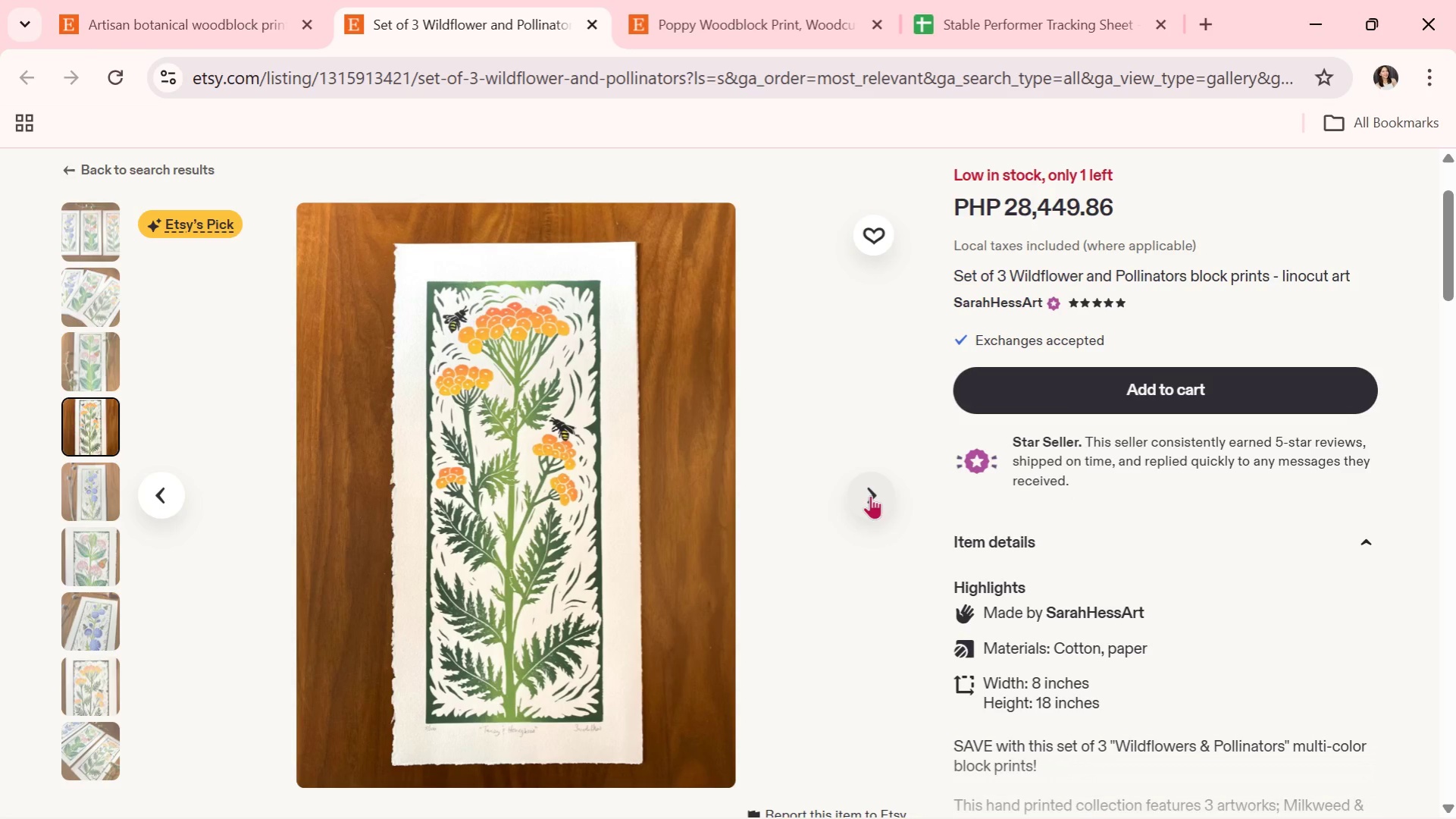 
wait(5.25)
 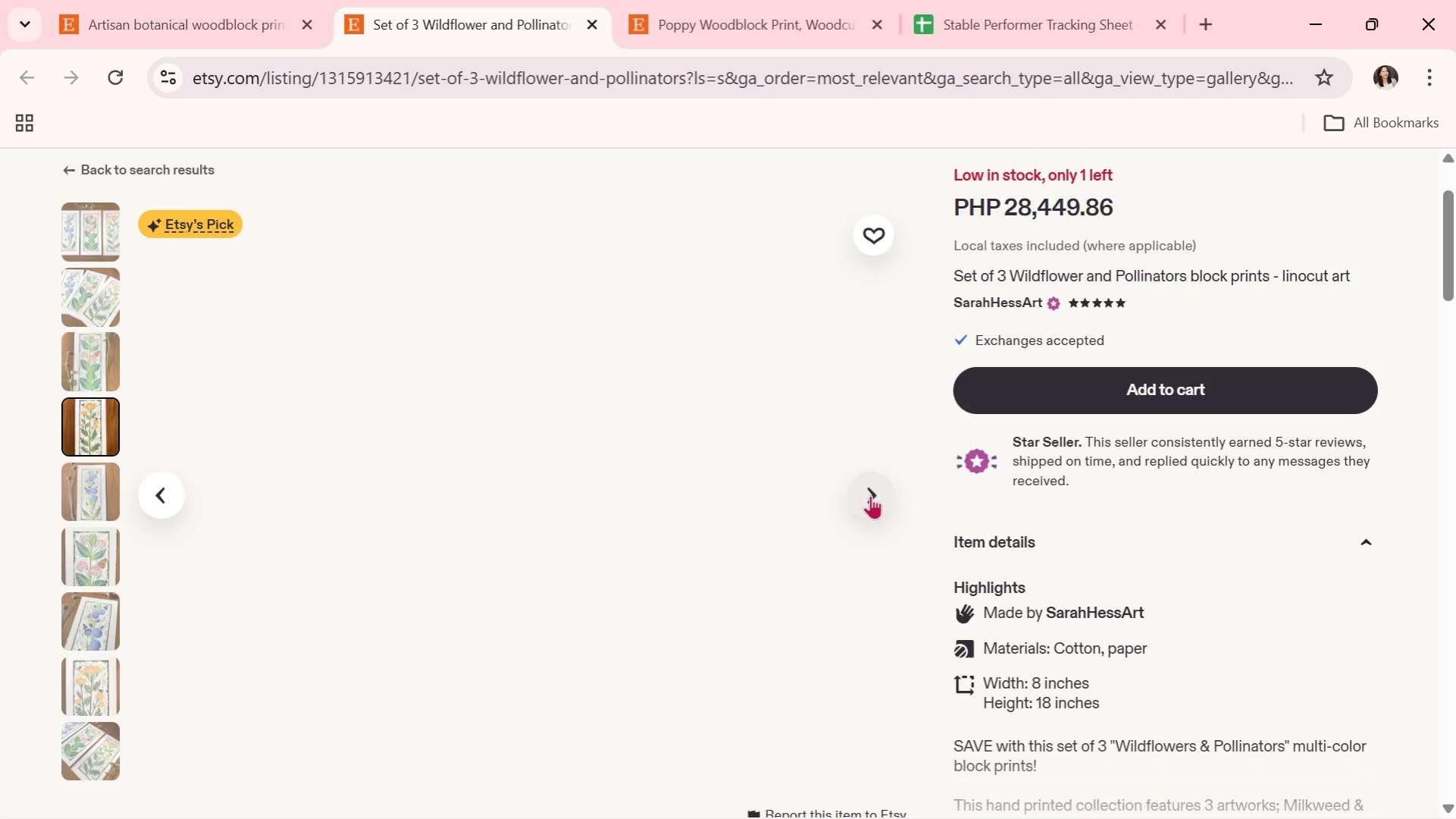 
left_click([878, 500])
 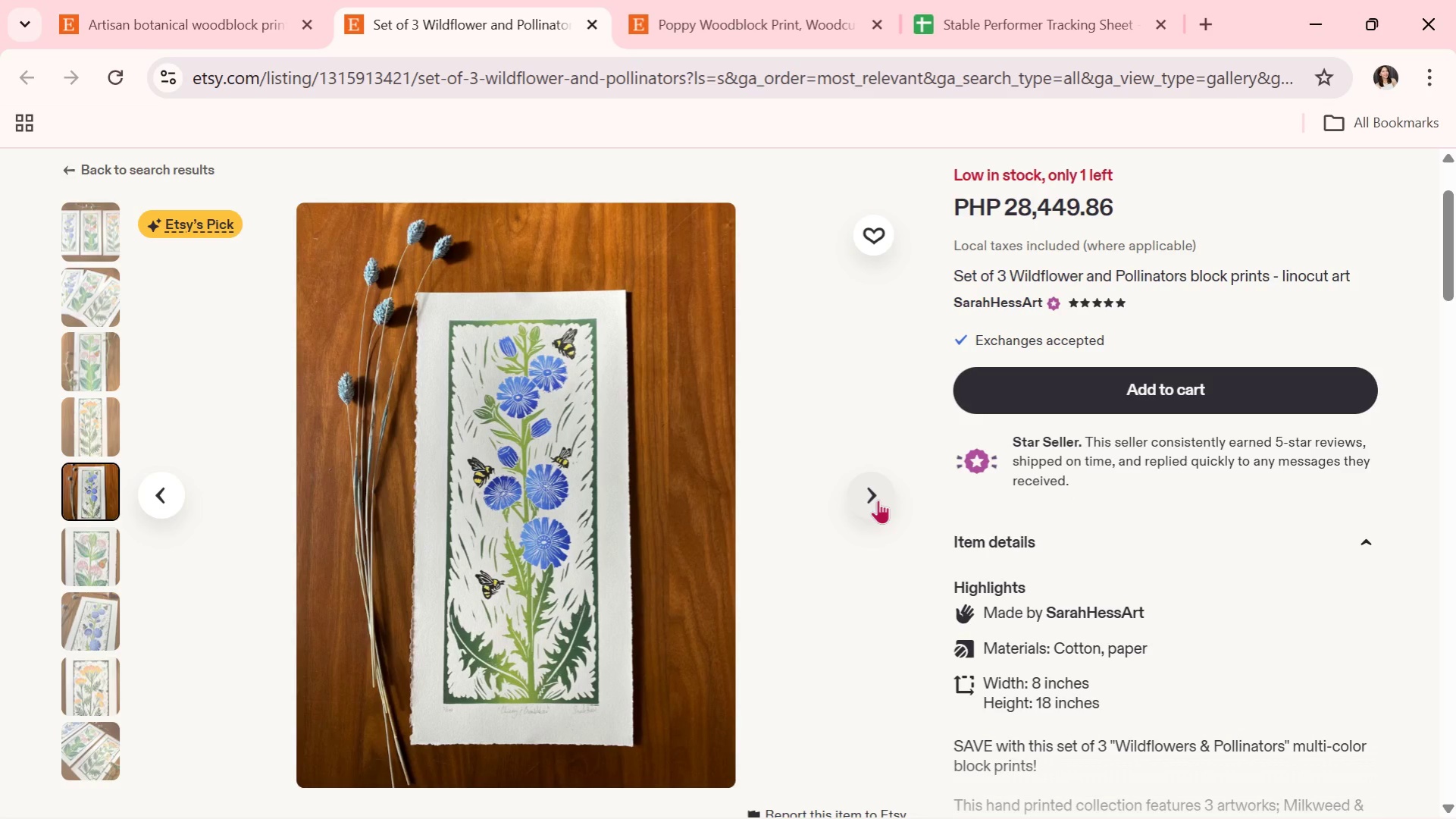 
wait(9.56)
 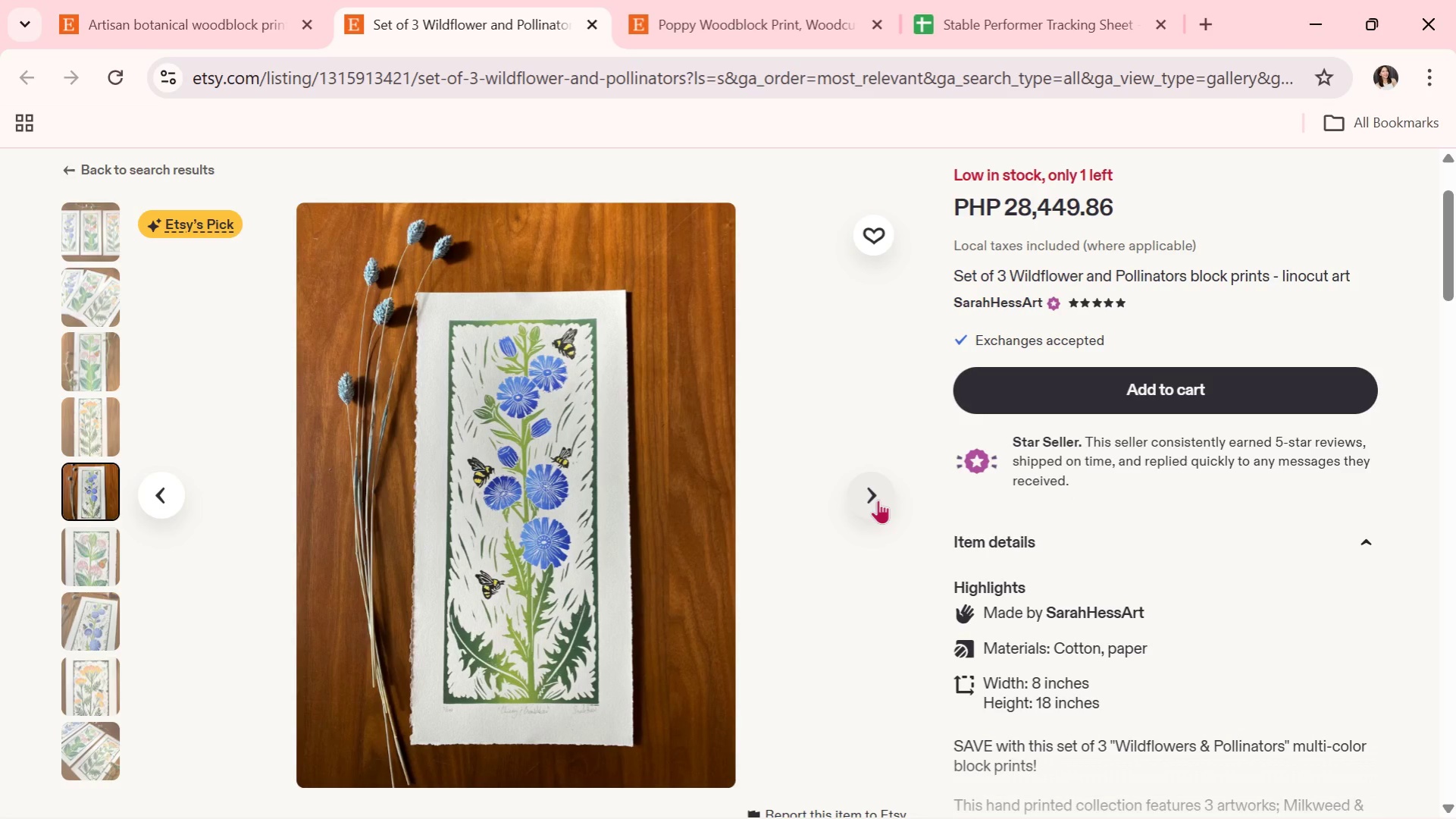 
left_click([878, 500])
 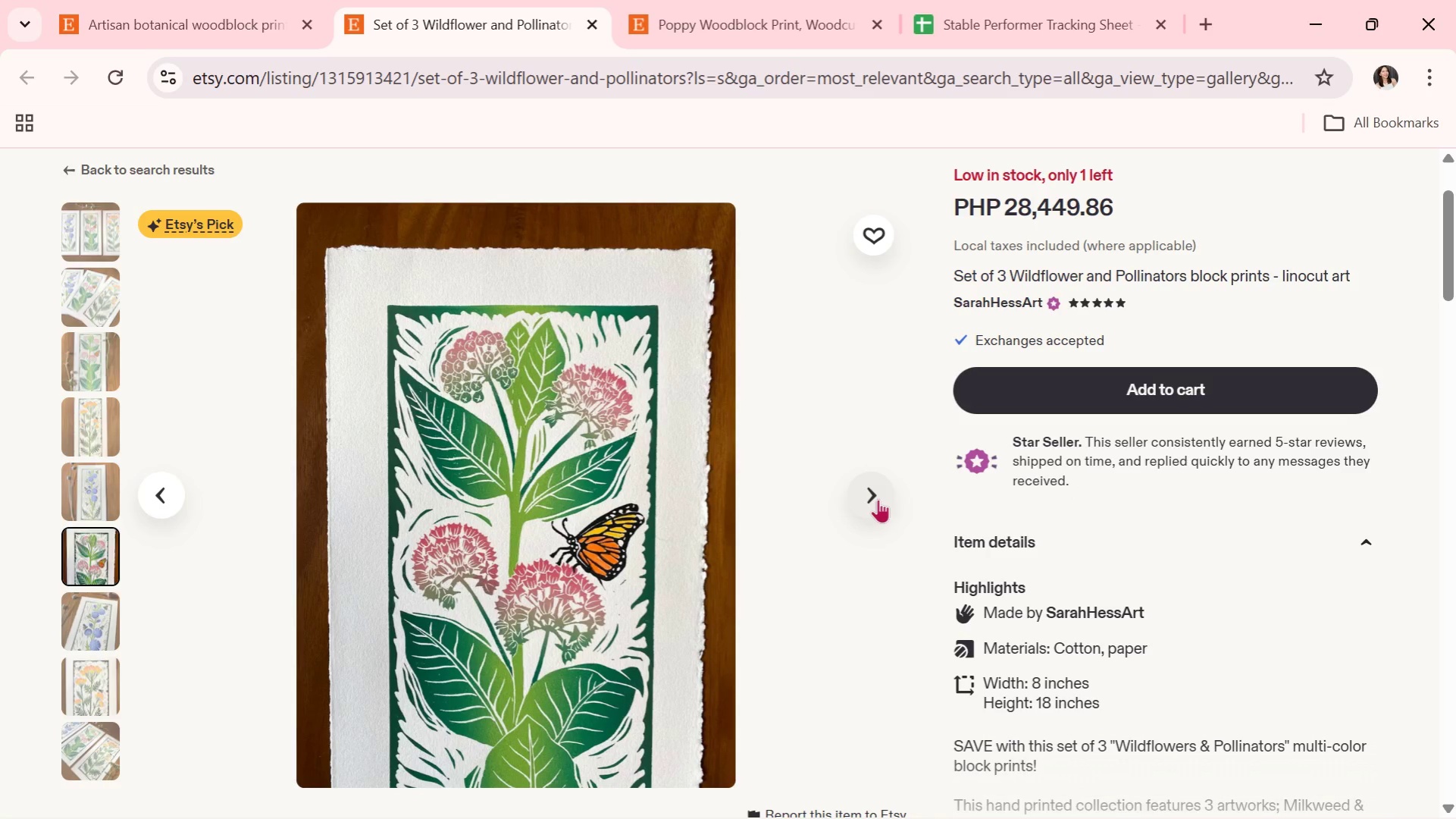 
wait(9.42)
 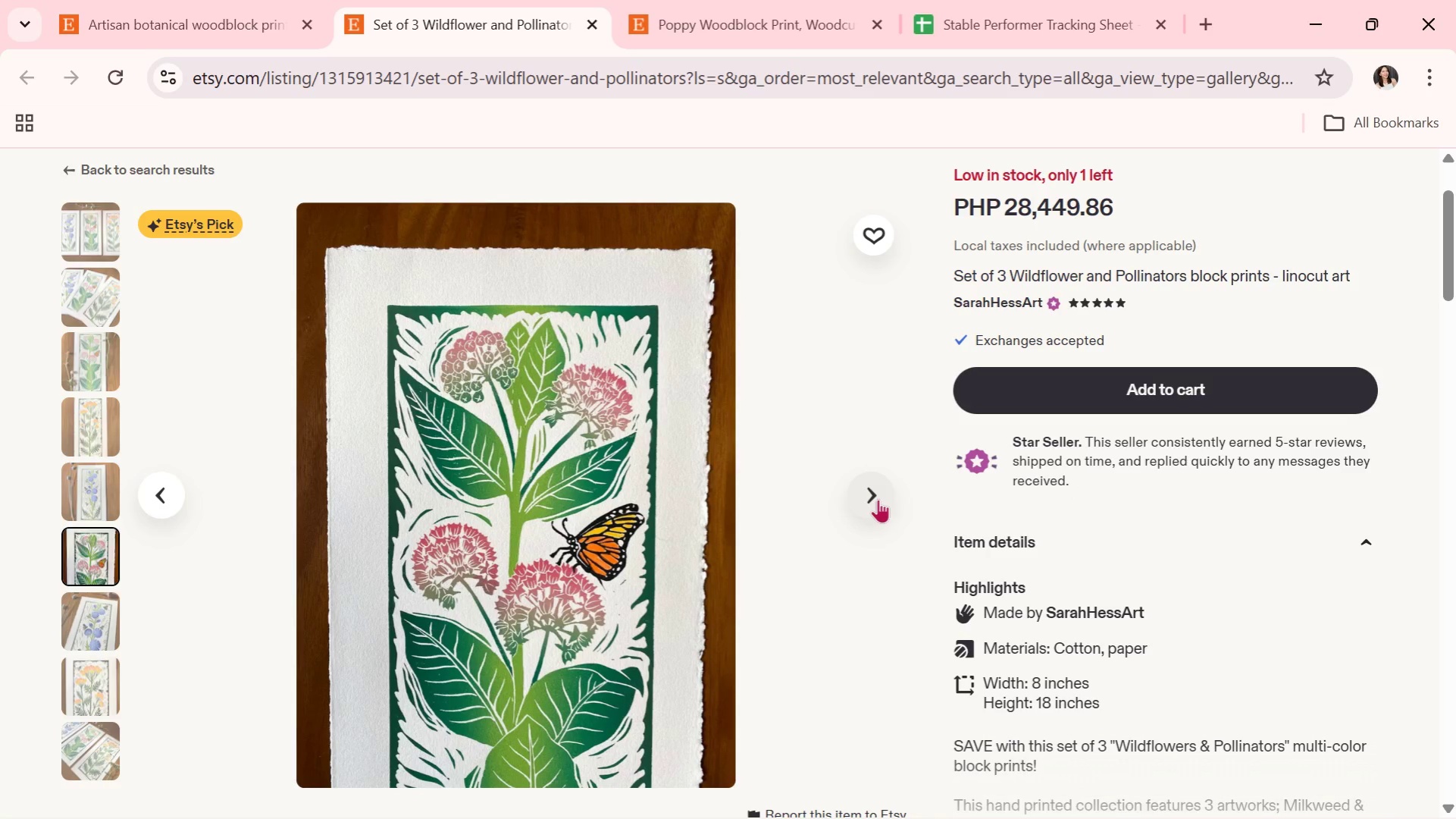 
left_click([868, 485])
 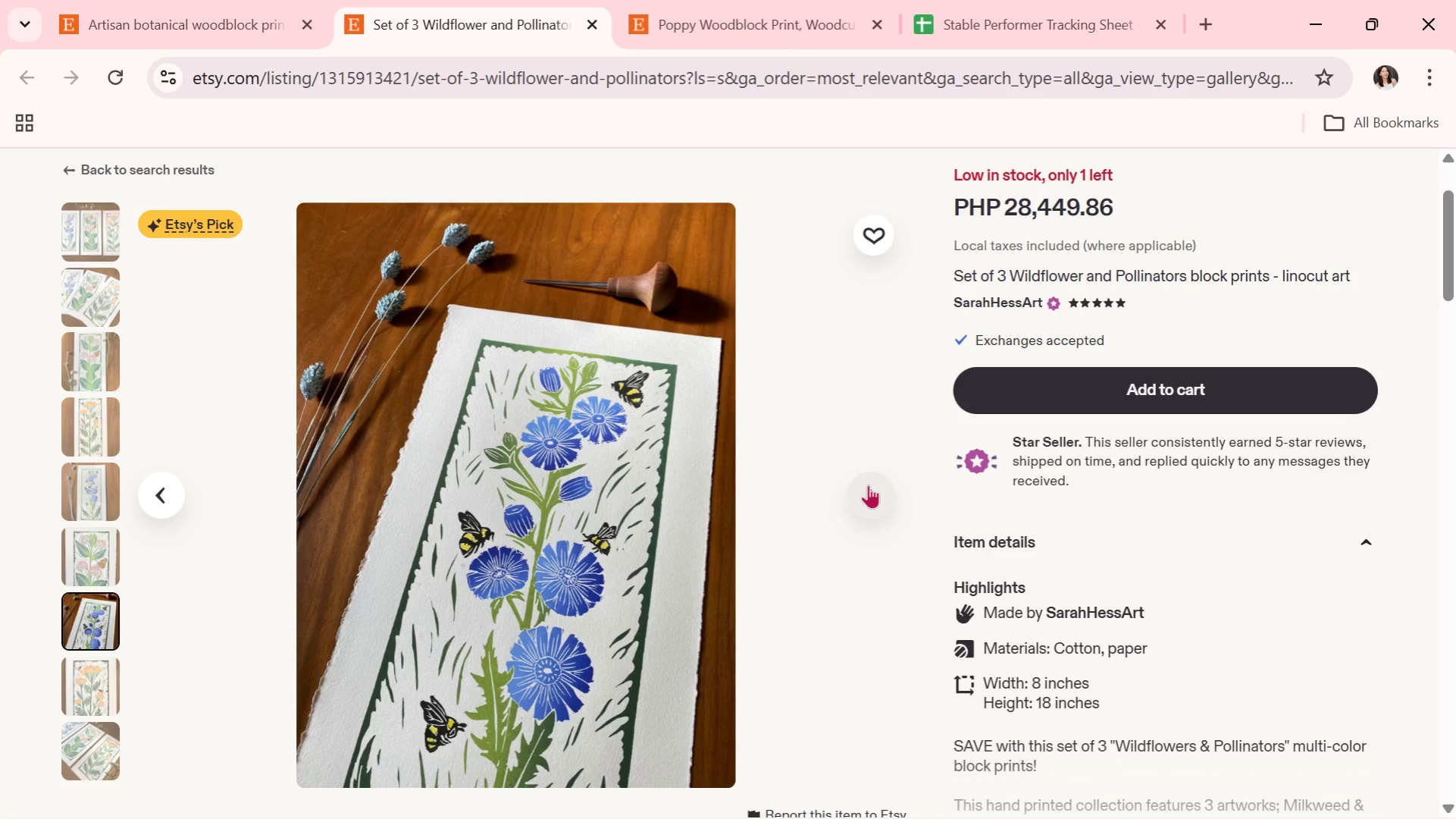 
wait(7.47)
 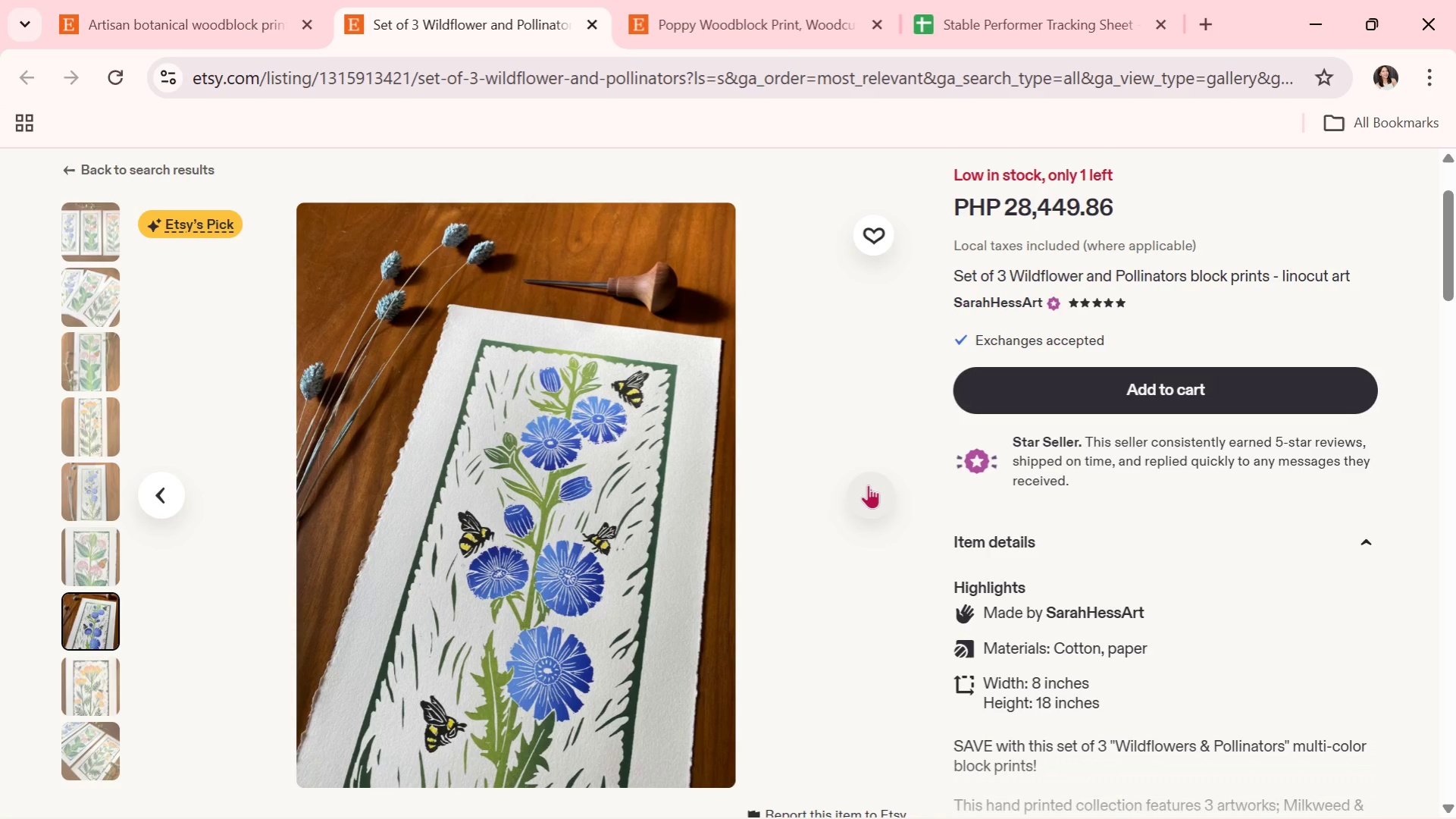 
left_click([868, 485])
 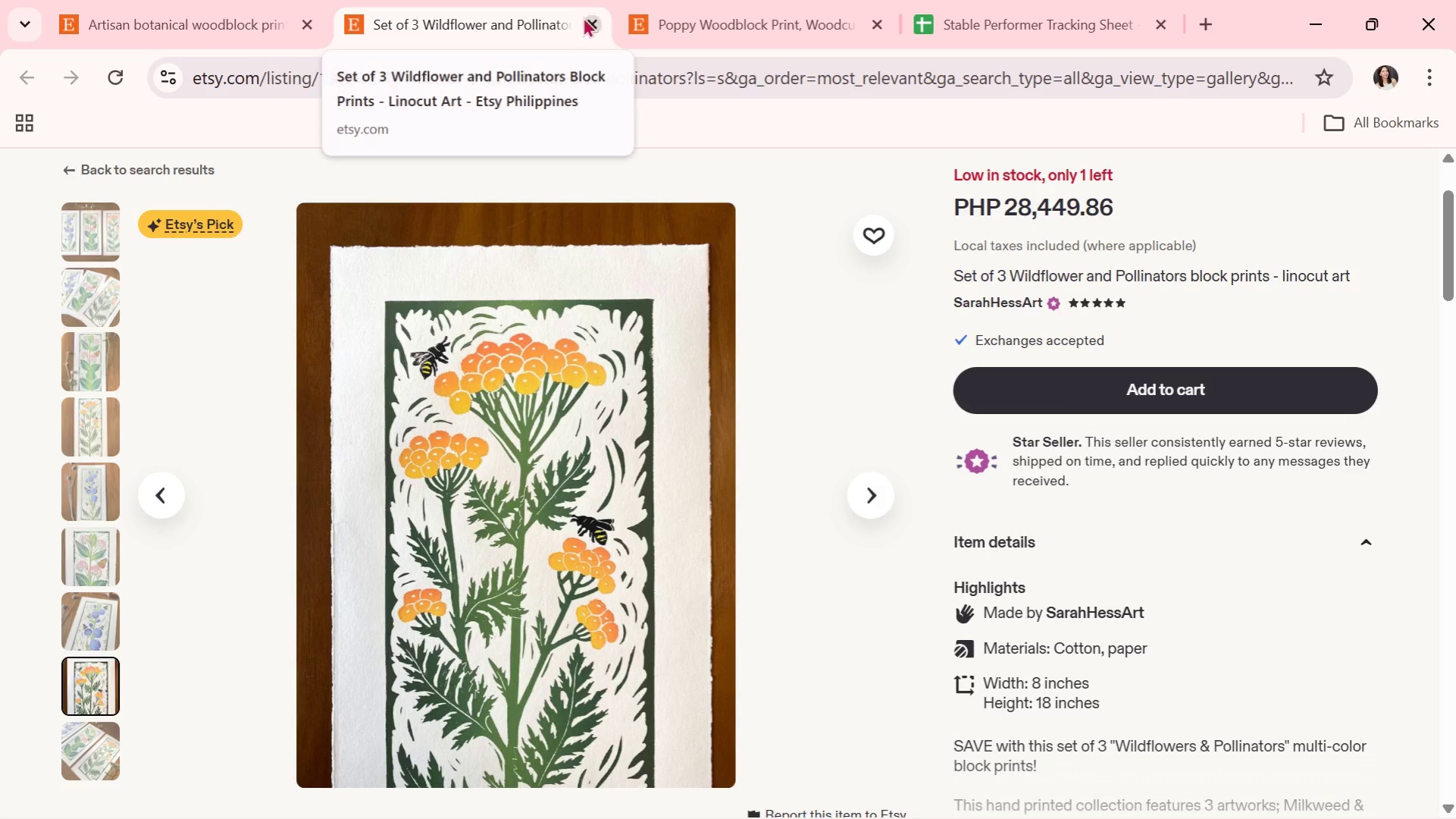 
left_click([587, 22])
 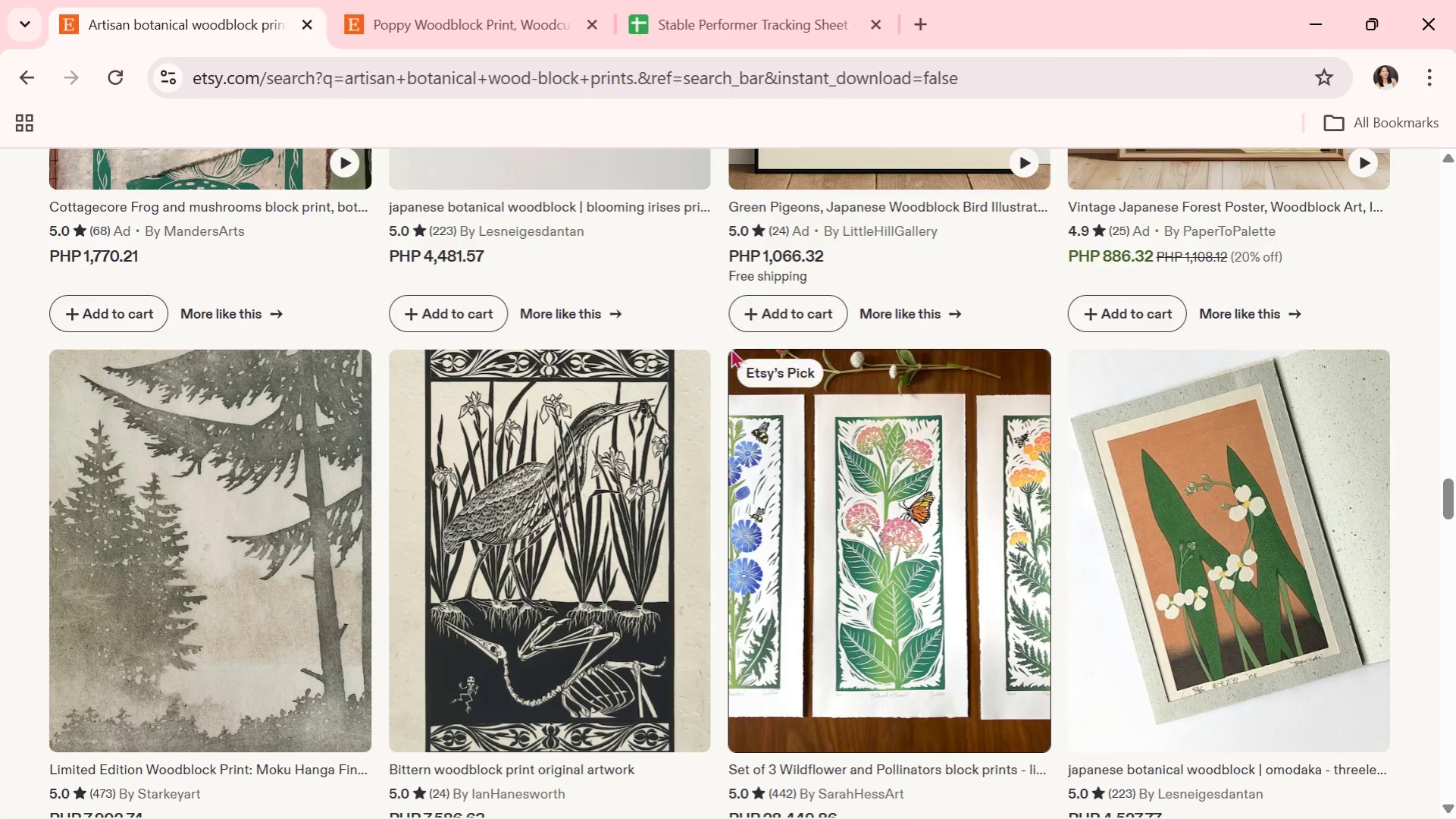 
scroll: coordinate [727, 366], scroll_direction: down, amount: 1.0
 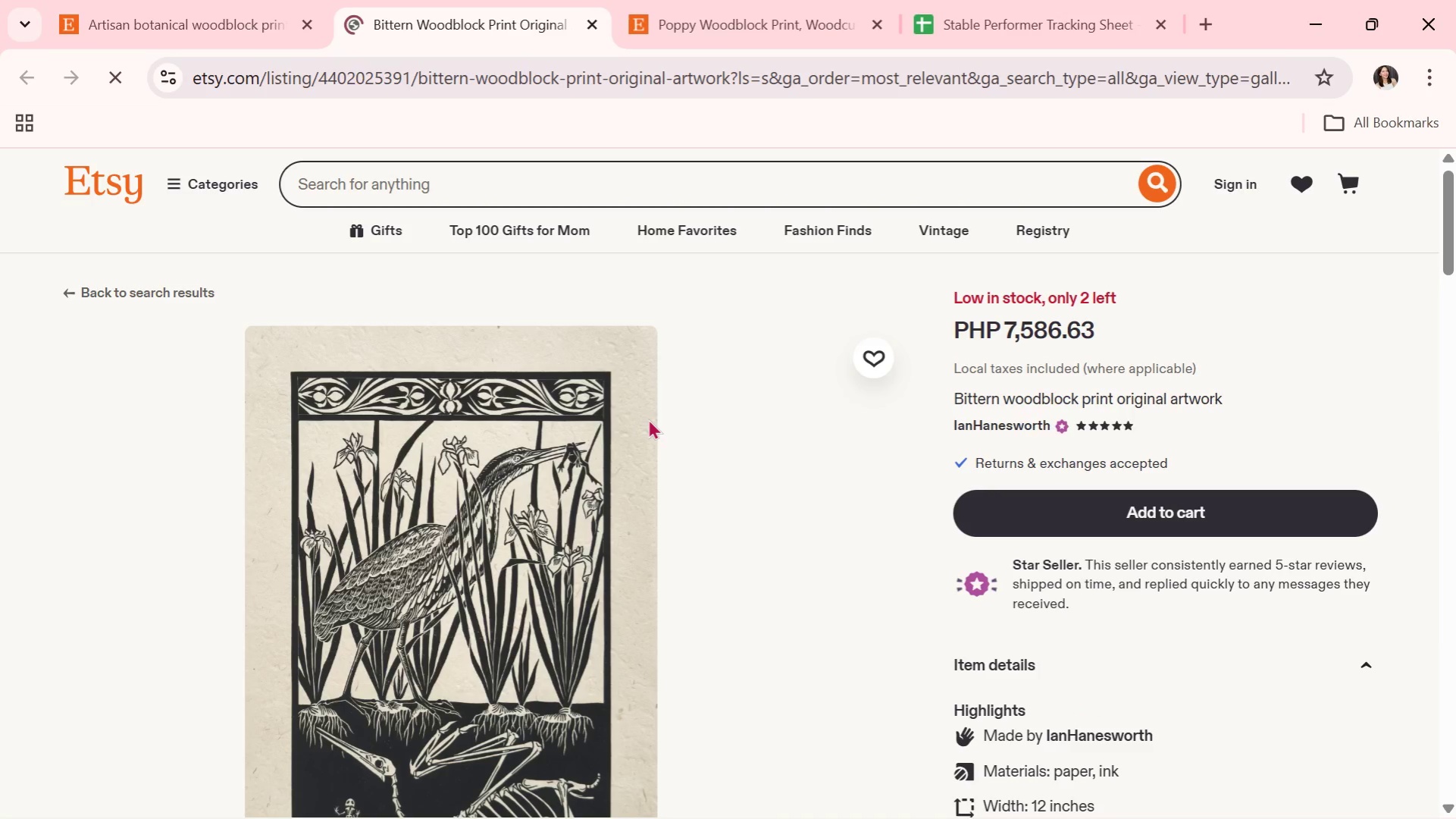 
wait(8.41)
 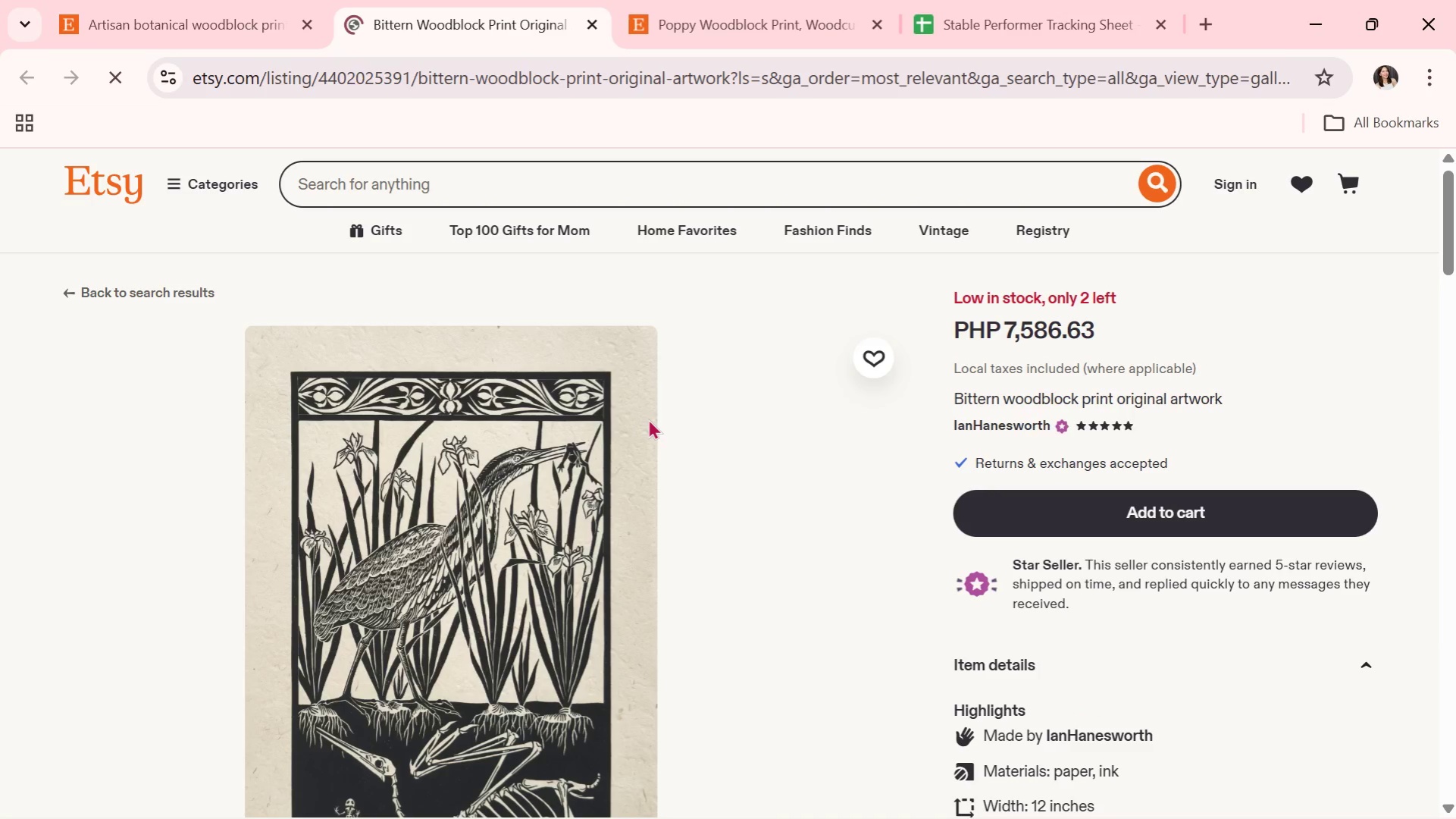 
left_click([205, 0])
 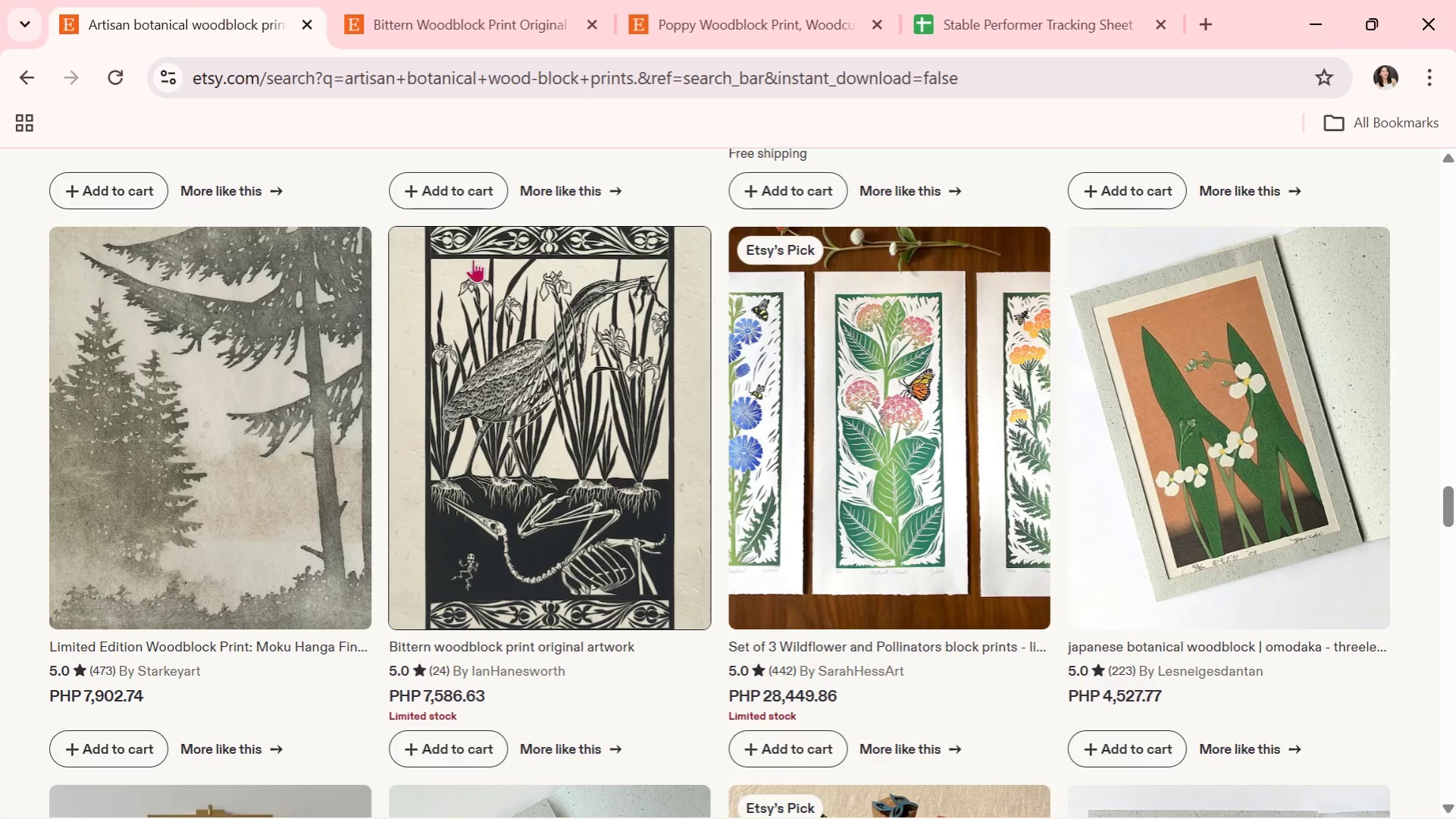 
scroll: coordinate [514, 273], scroll_direction: up, amount: 52.0
 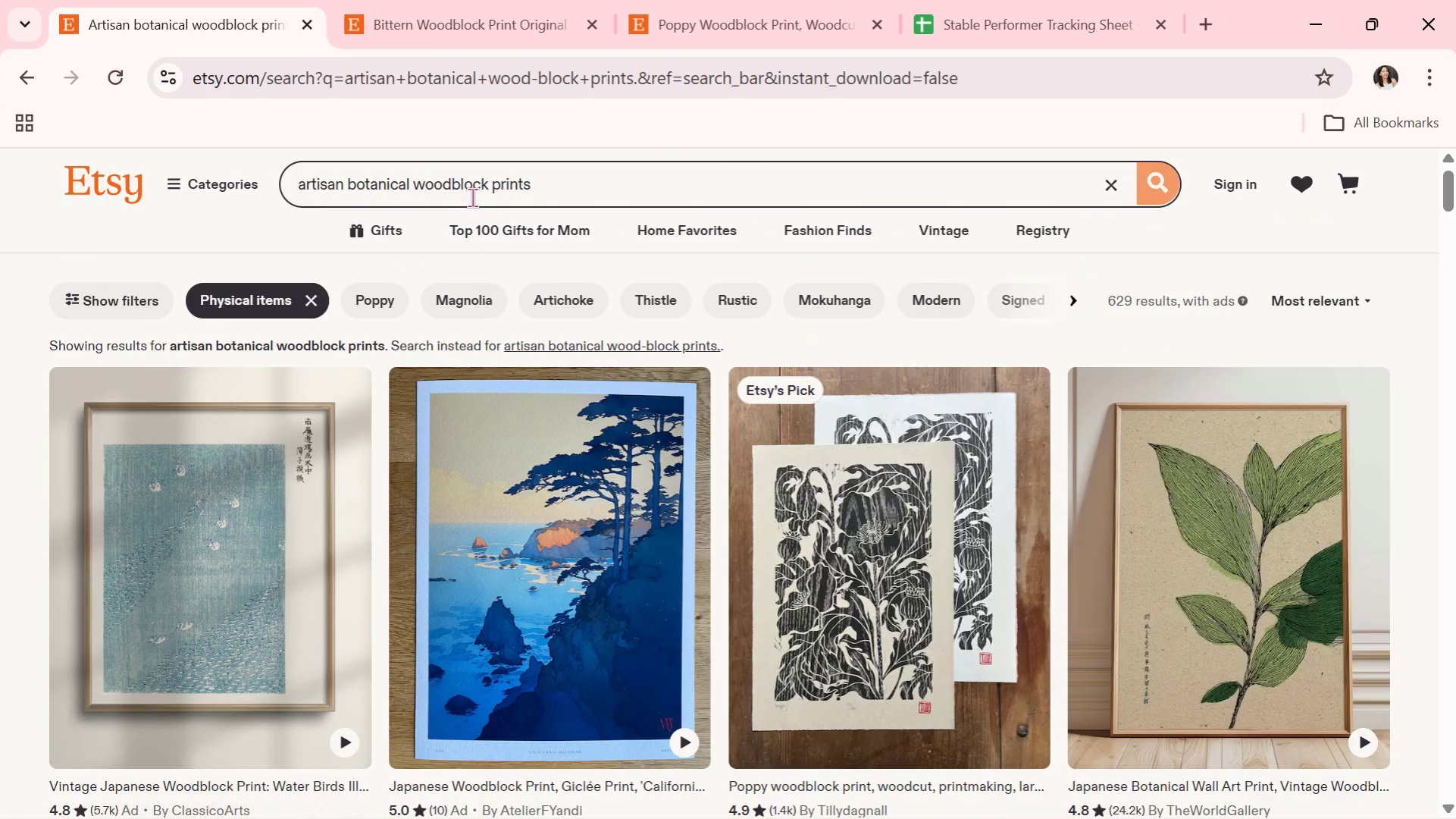 
double_click([471, 187])
 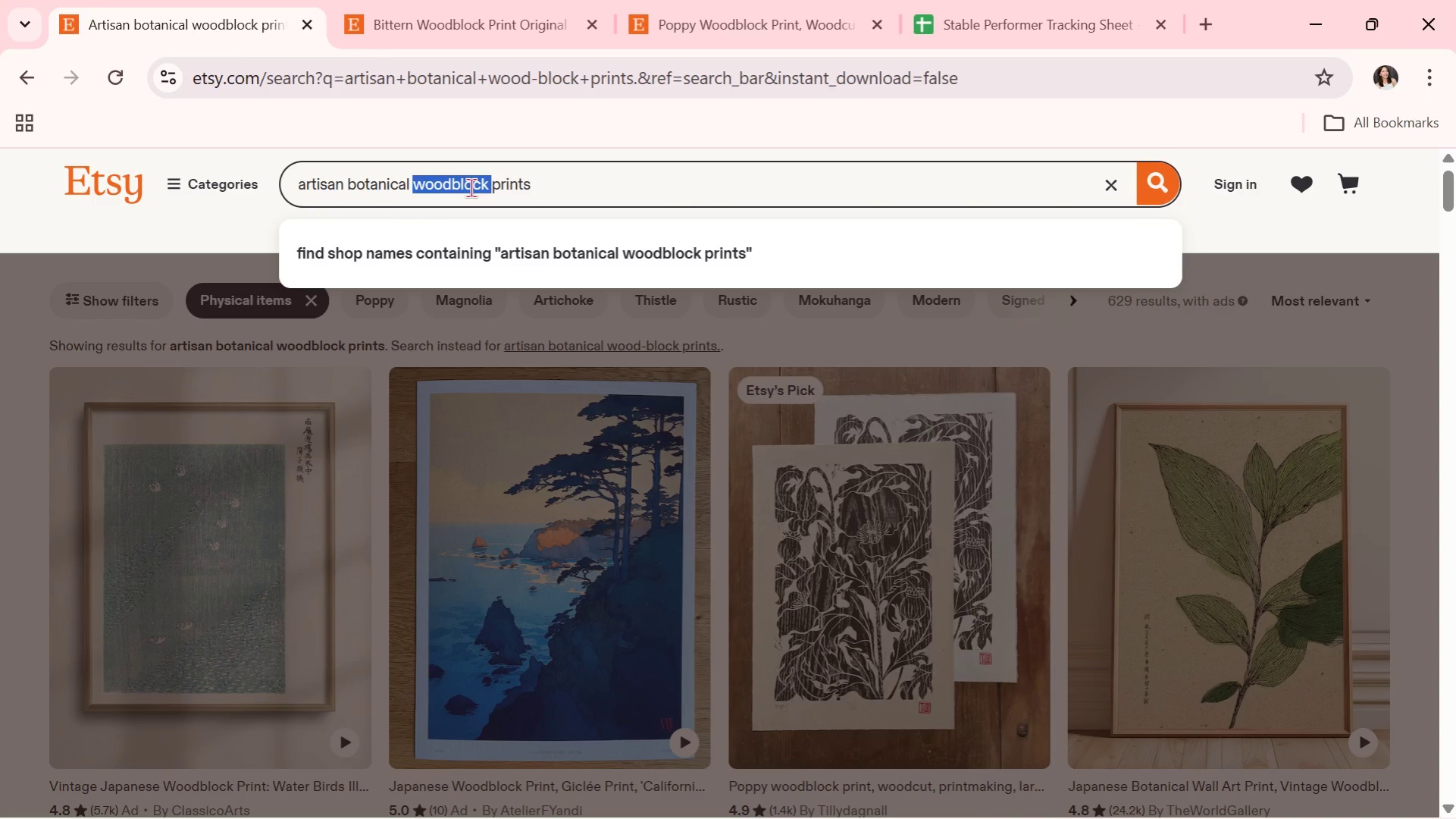 
key(Backspace)
 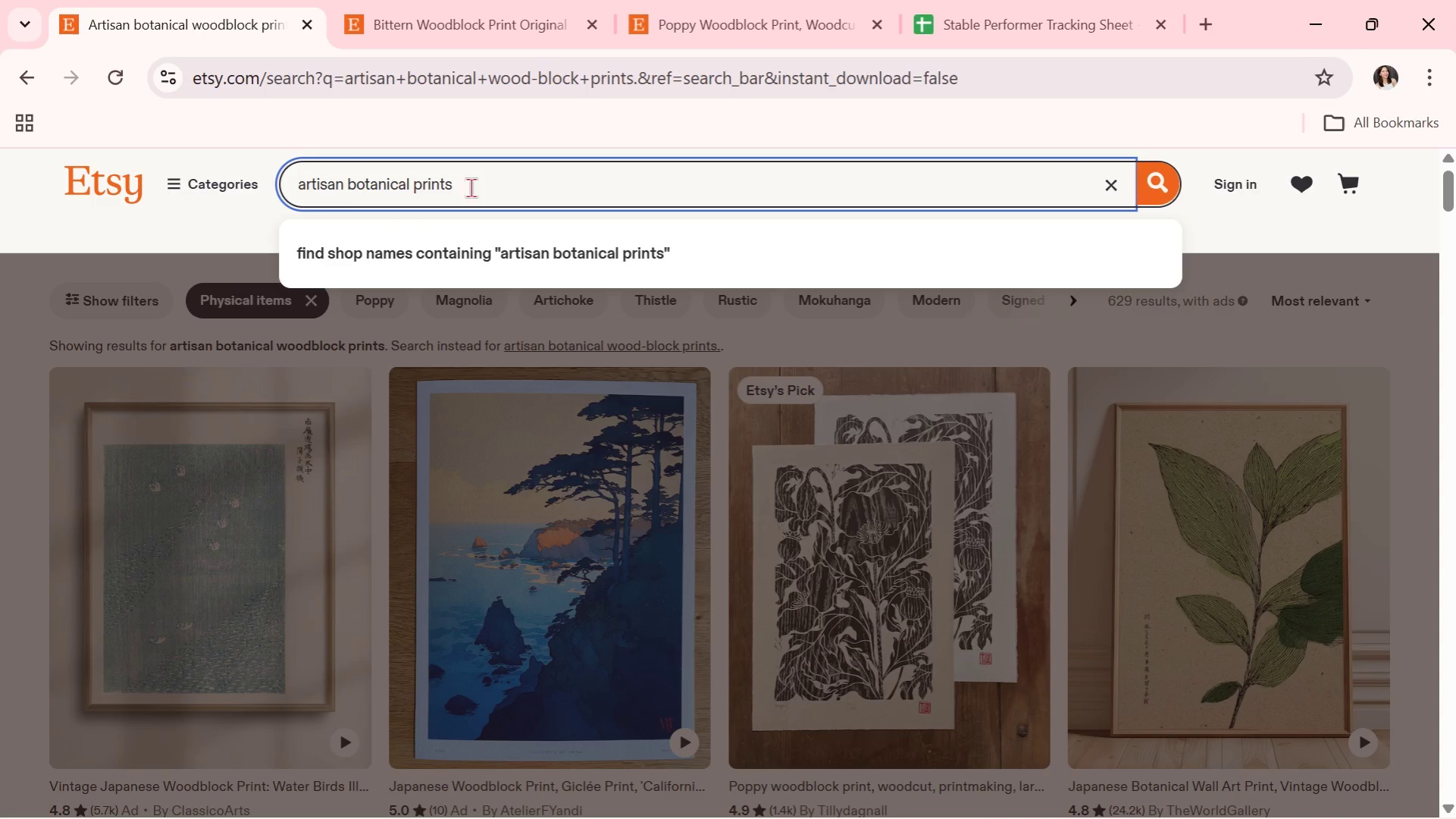 
key(Enter)
 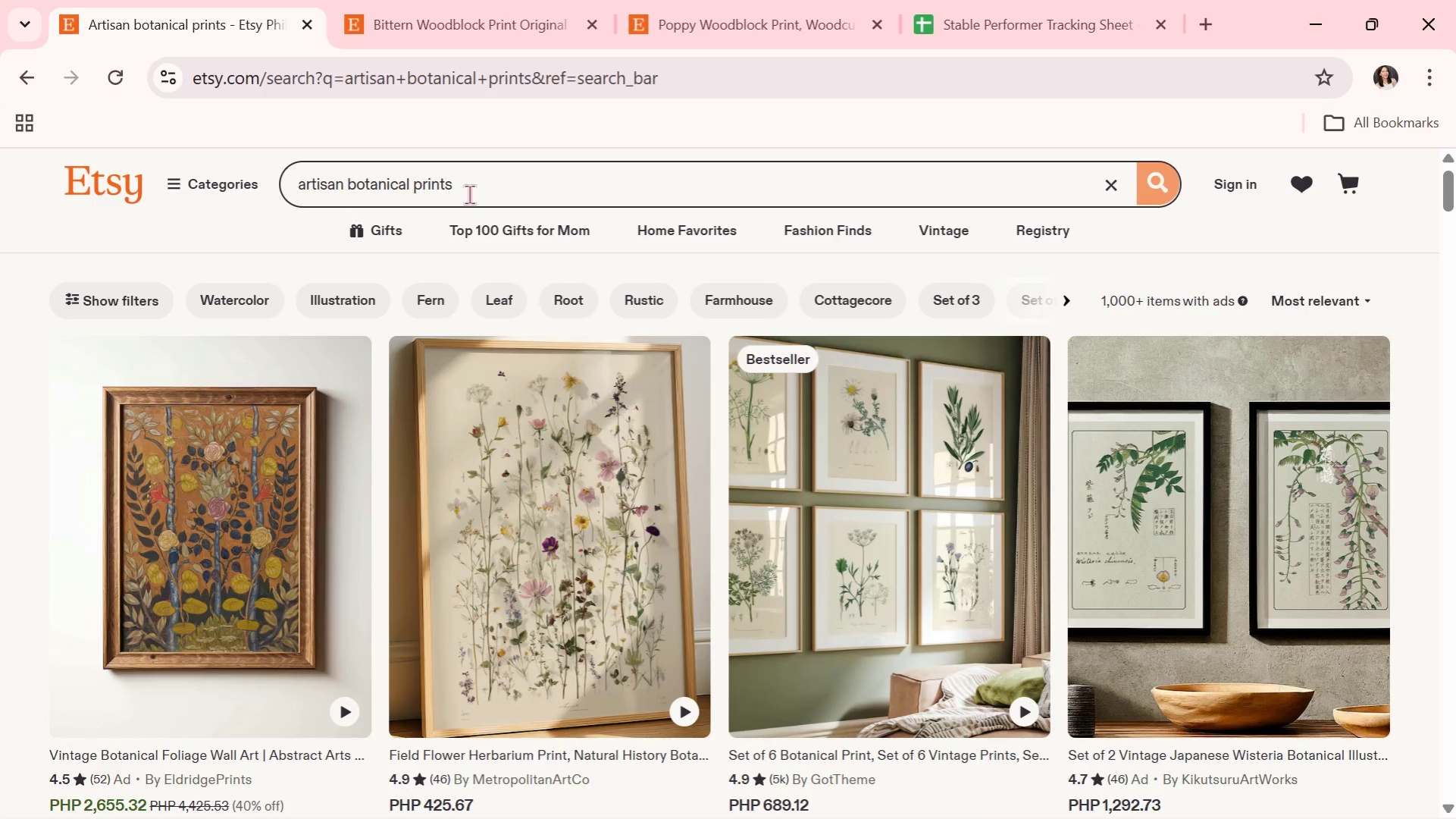 
wait(25.5)
 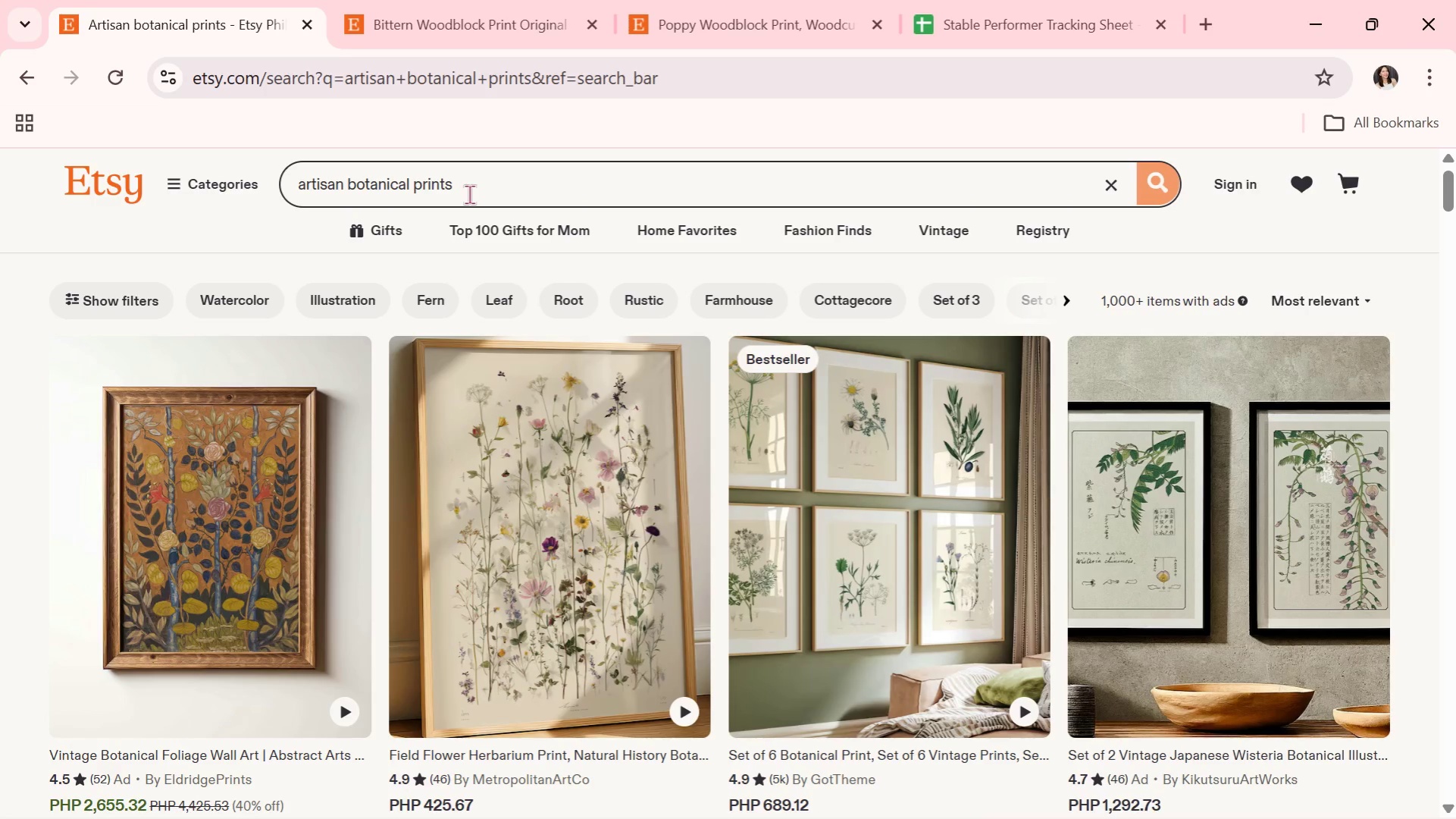 
scroll: coordinate [699, 559], scroll_direction: none, amount: 0.0
 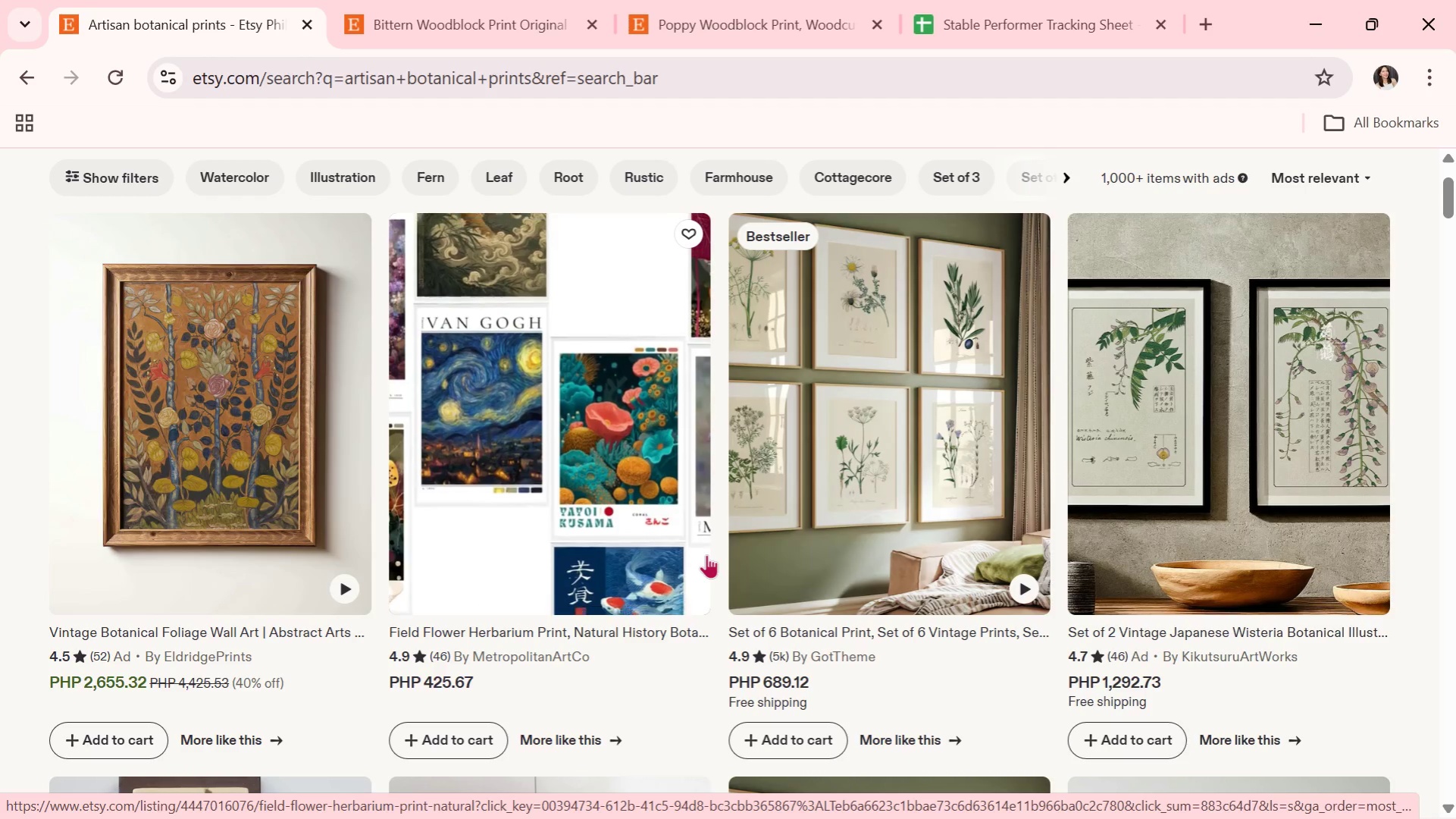 
wait(7.33)
 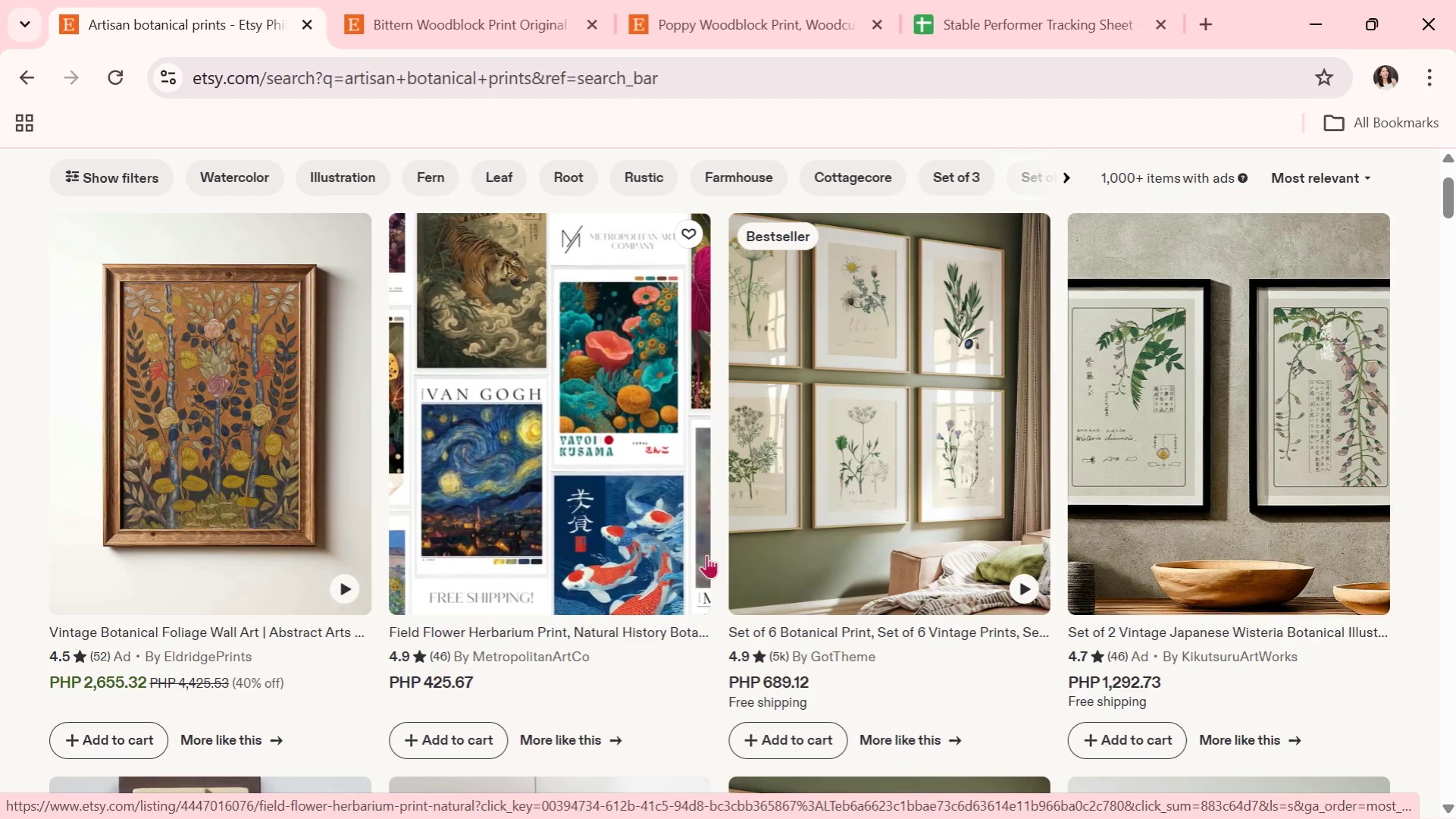 
scroll: coordinate [173, 424], scroll_direction: down, amount: 3.0
 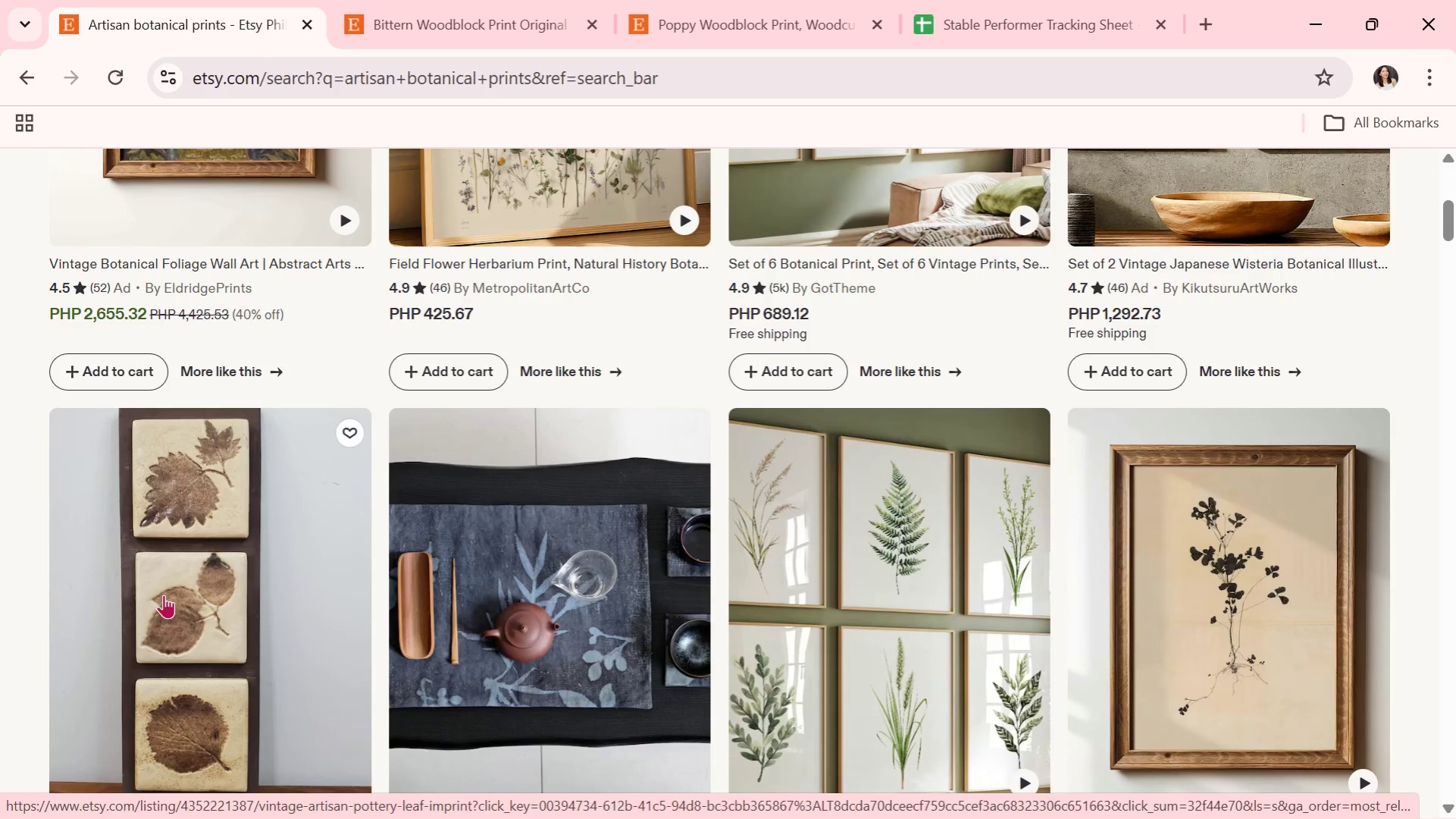 
left_click([164, 595])
 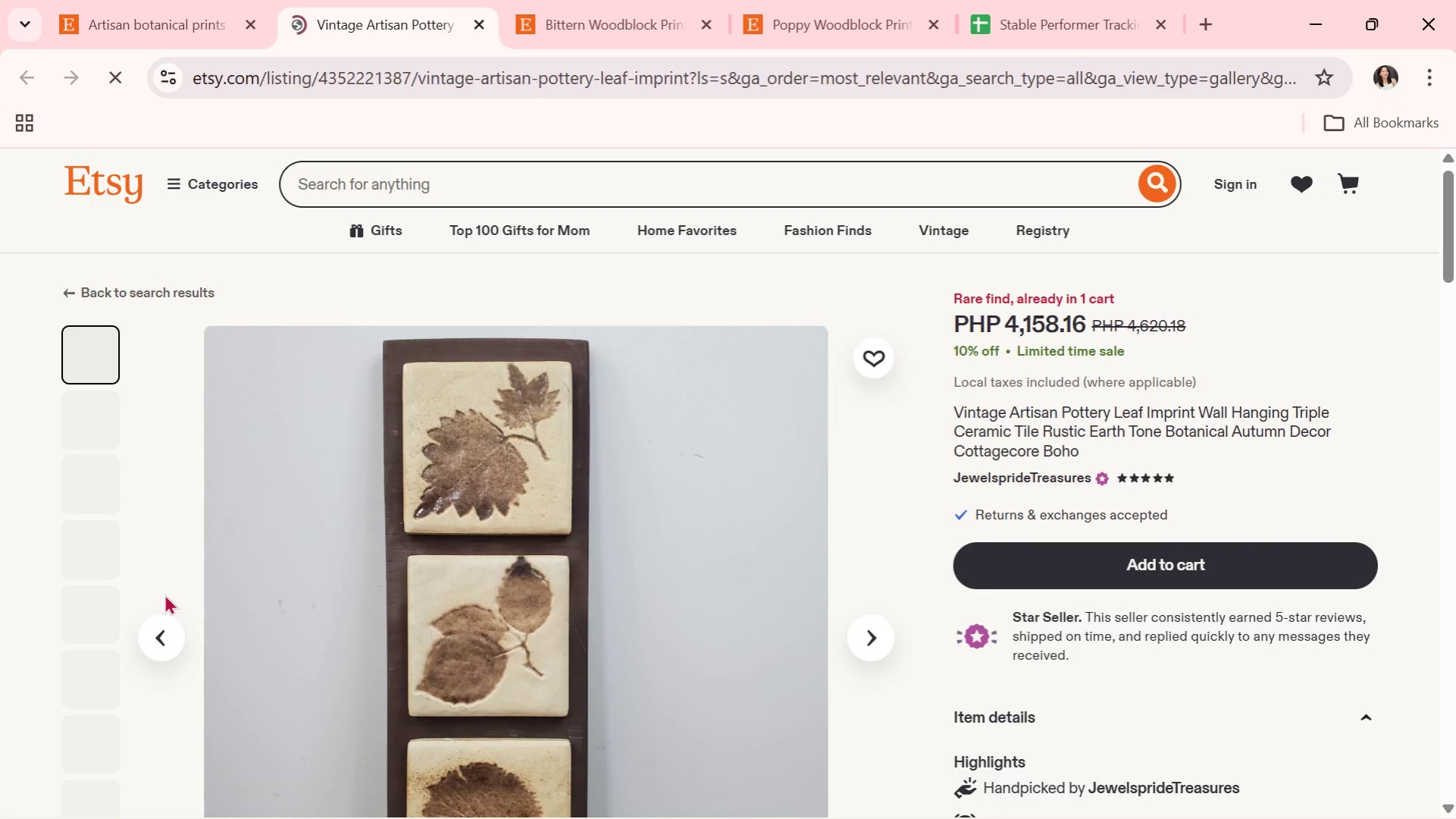 
wait(5.02)
 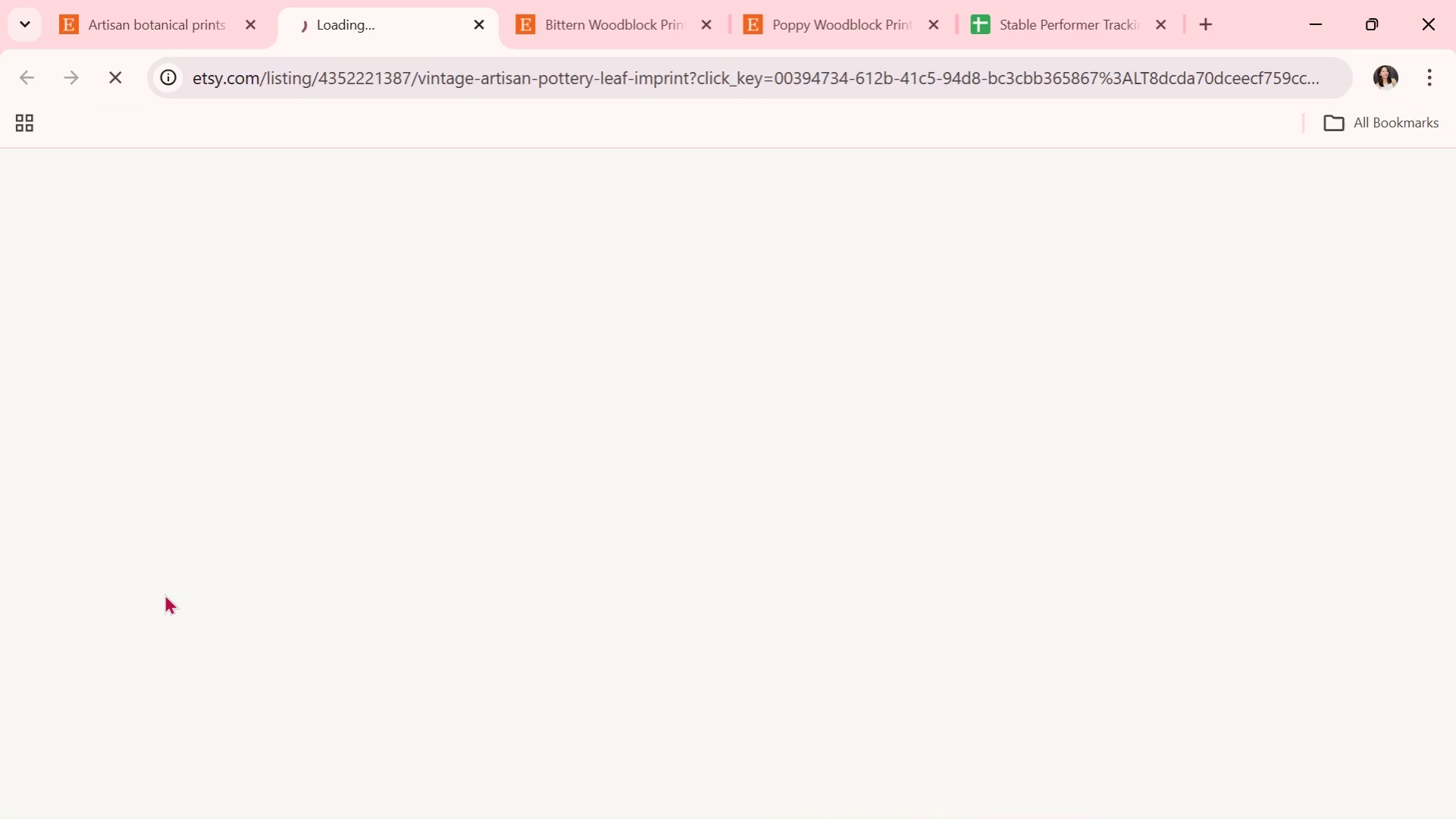 
scroll: coordinate [510, 676], scroll_direction: down, amount: 1.0
 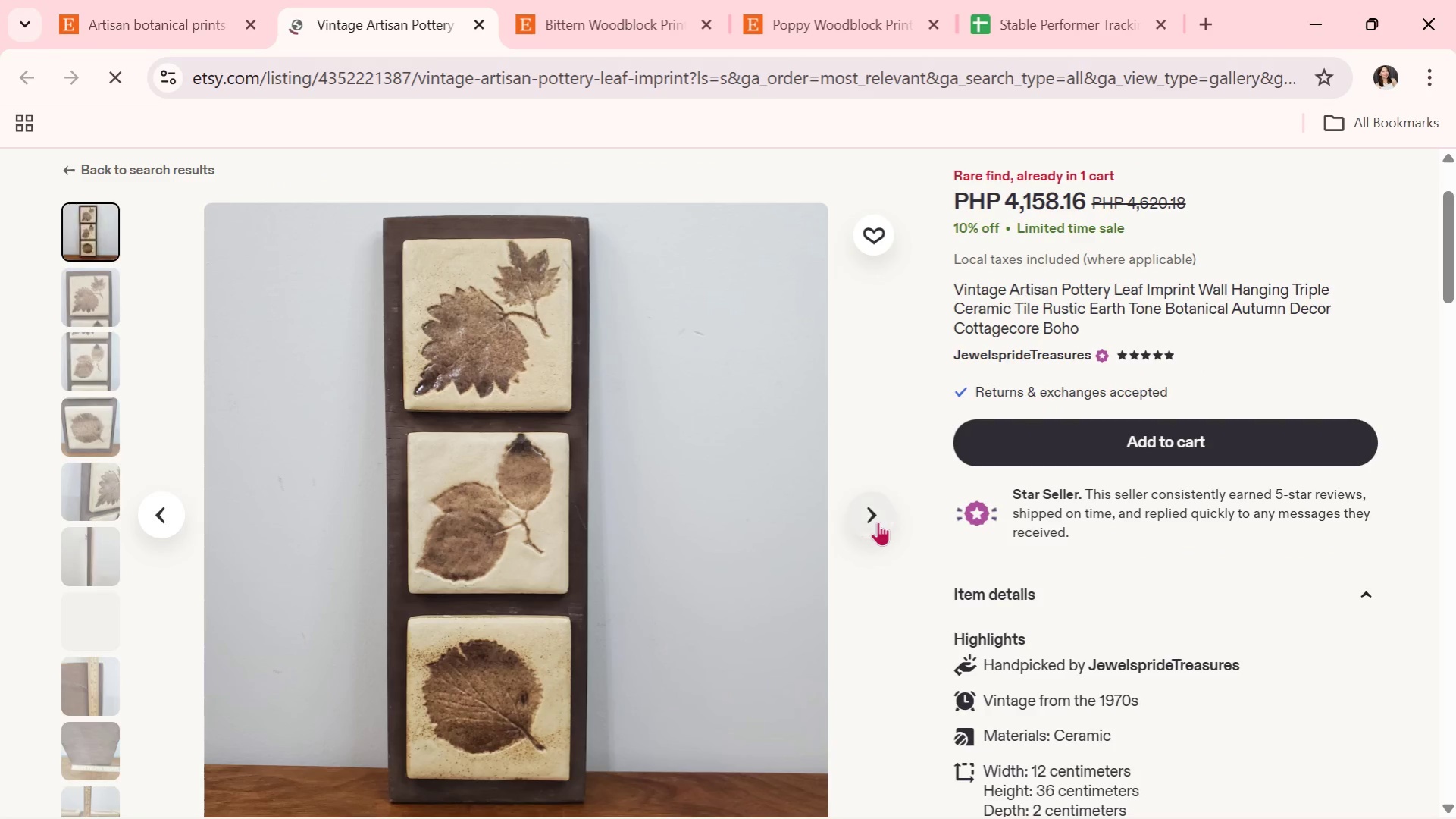 
left_click([877, 522])
 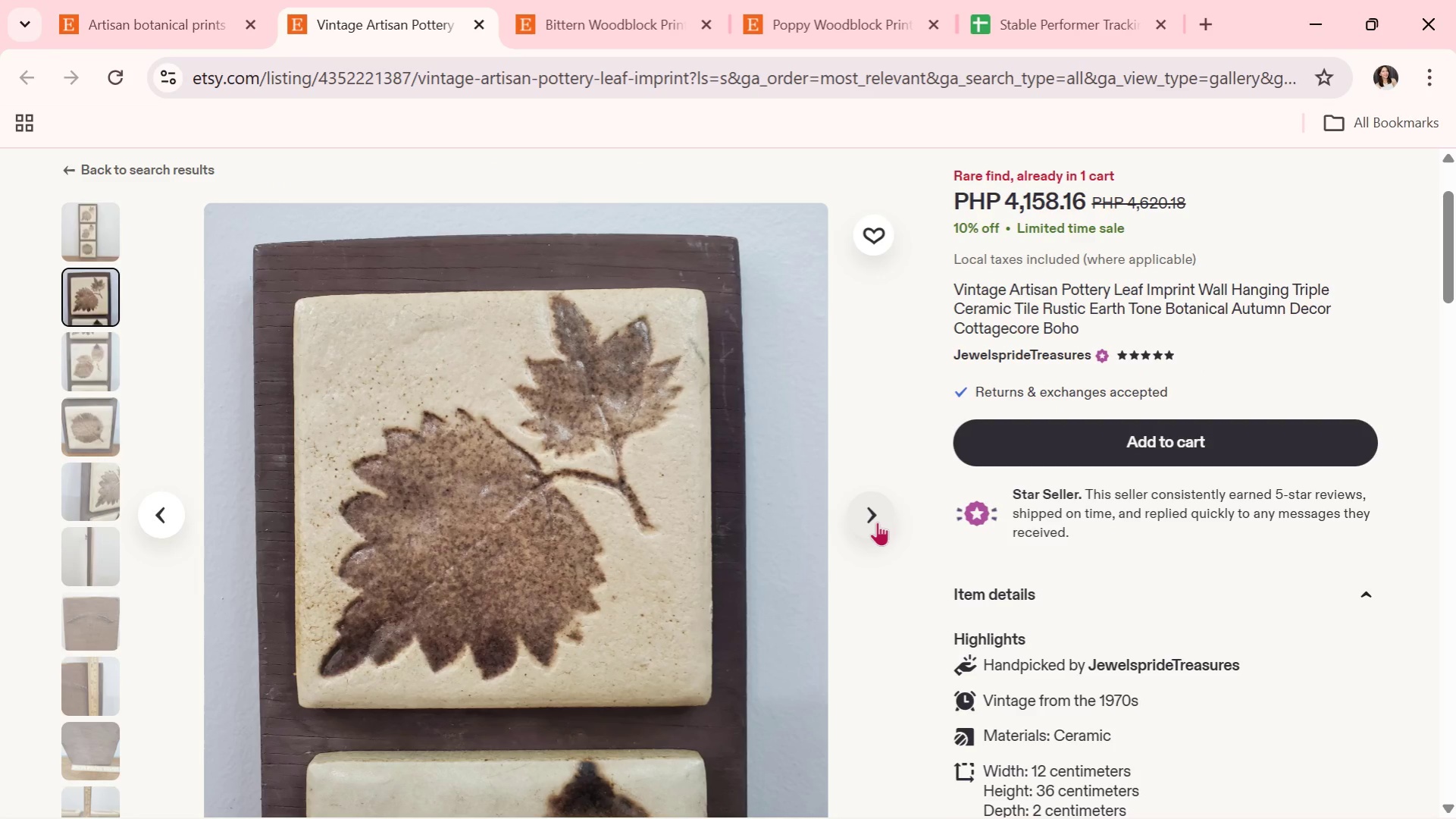 
wait(10.42)
 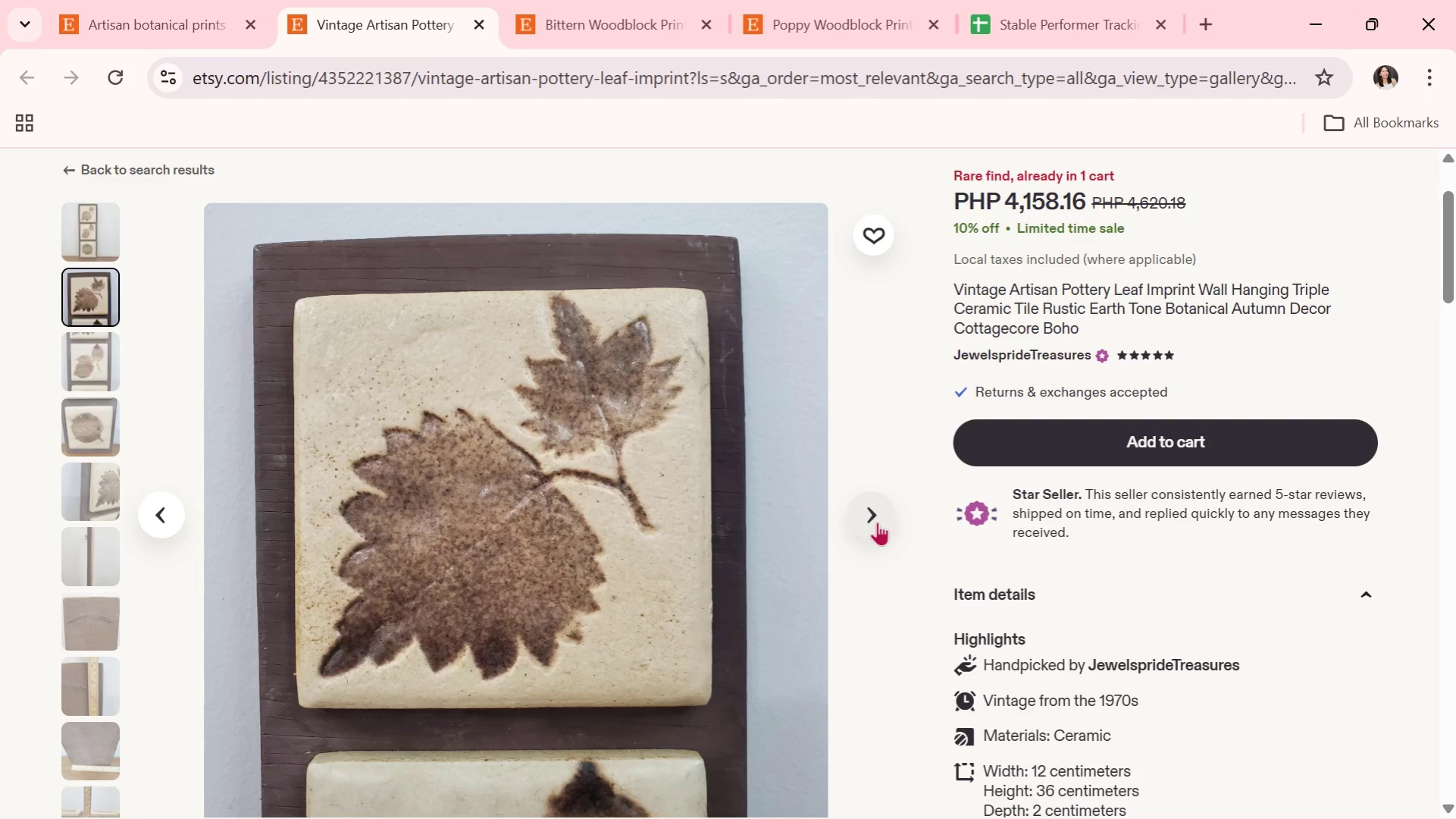 
scroll: coordinate [873, 522], scroll_direction: down, amount: 1.0
 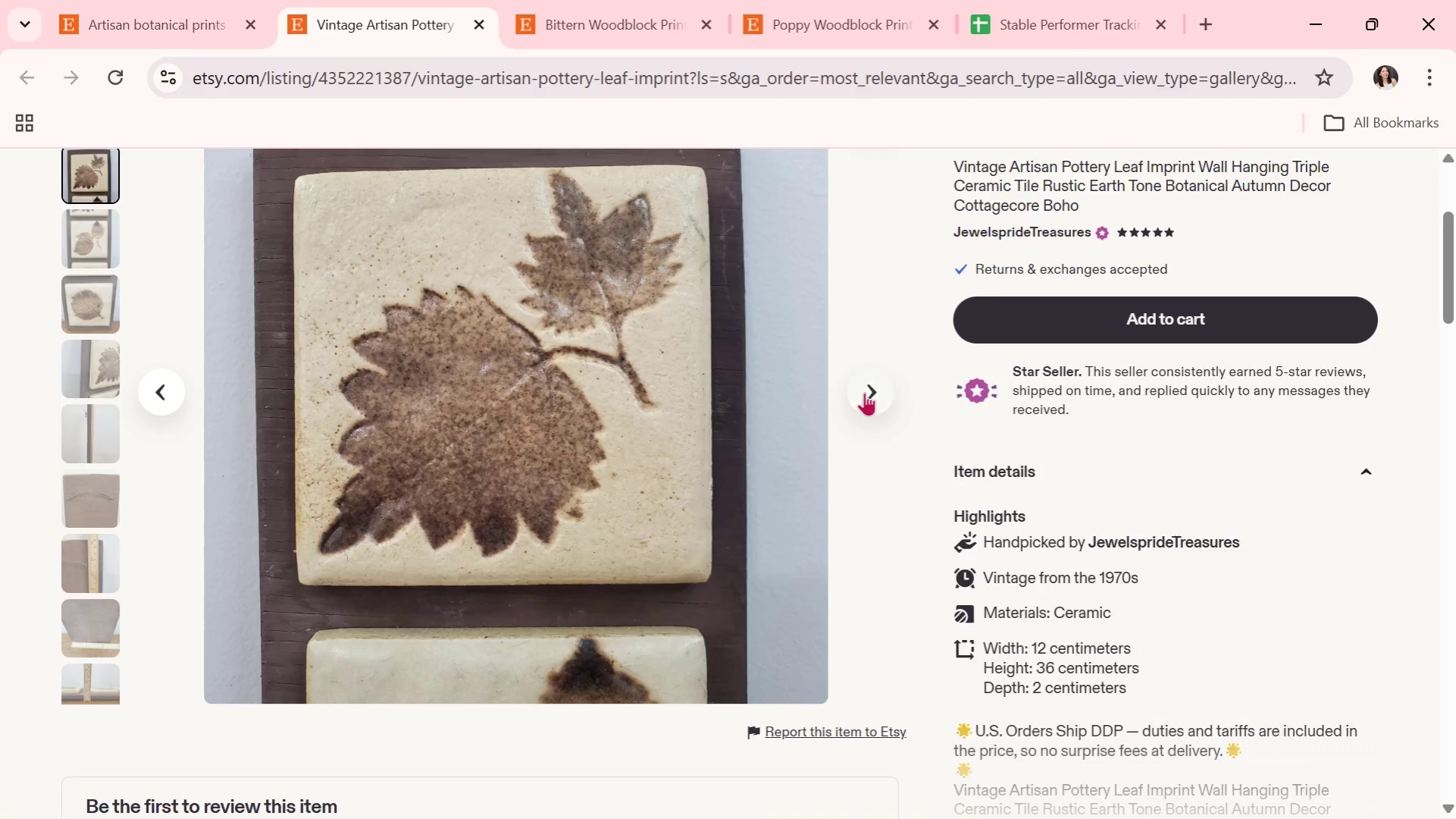 
left_click([865, 392])
 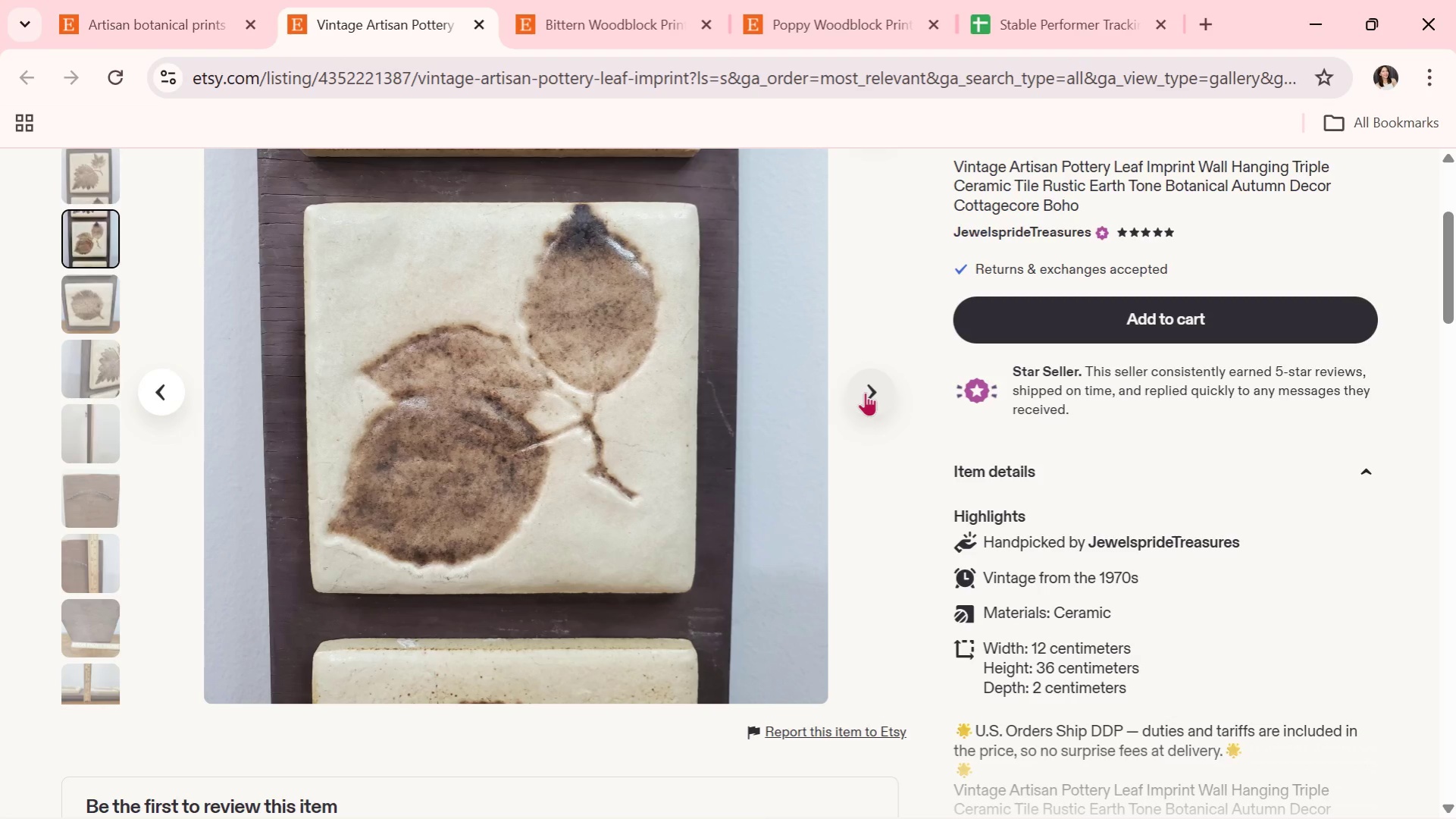 
wait(14.47)
 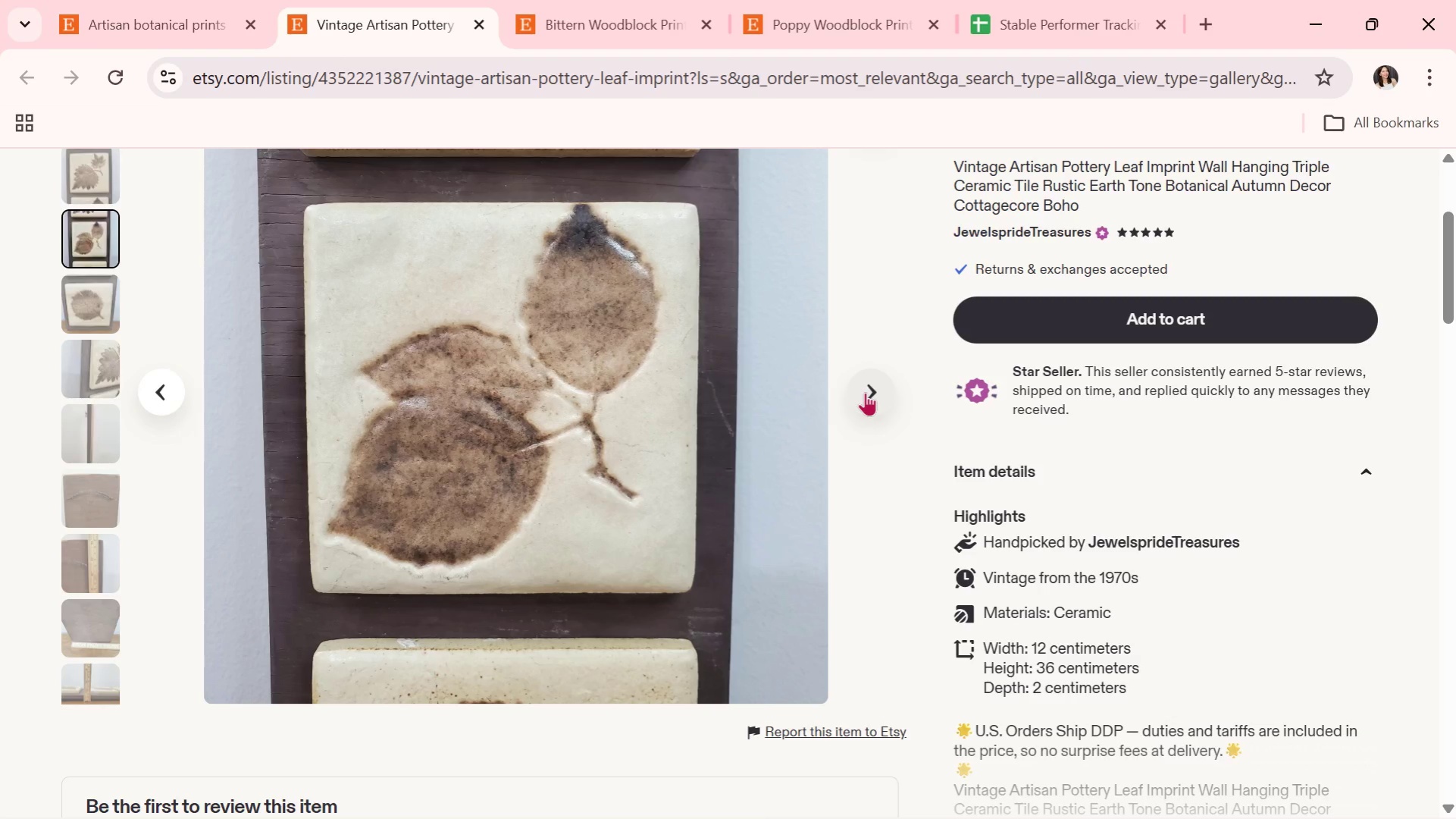 
left_click([865, 392])
 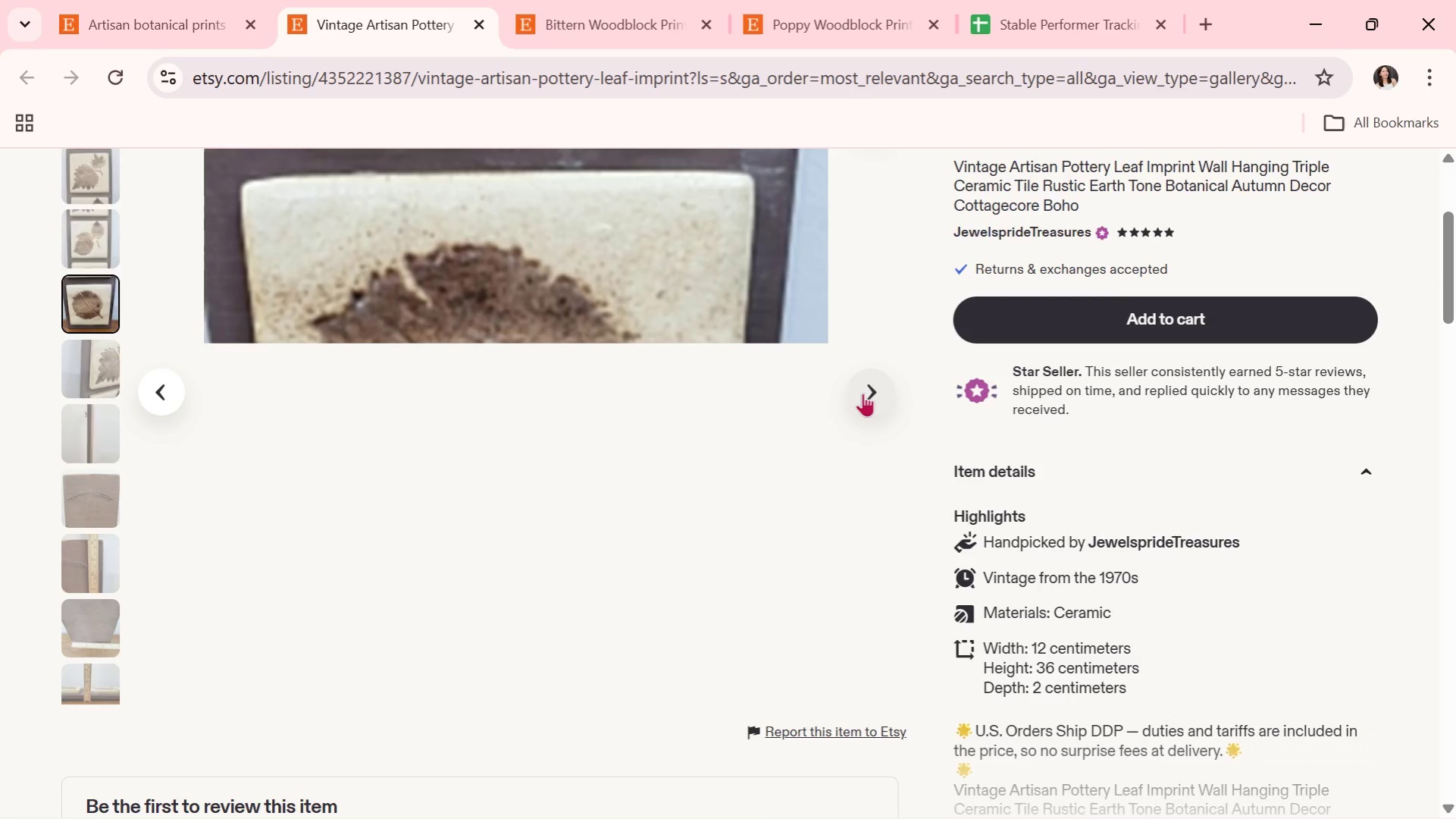 
wait(9.11)
 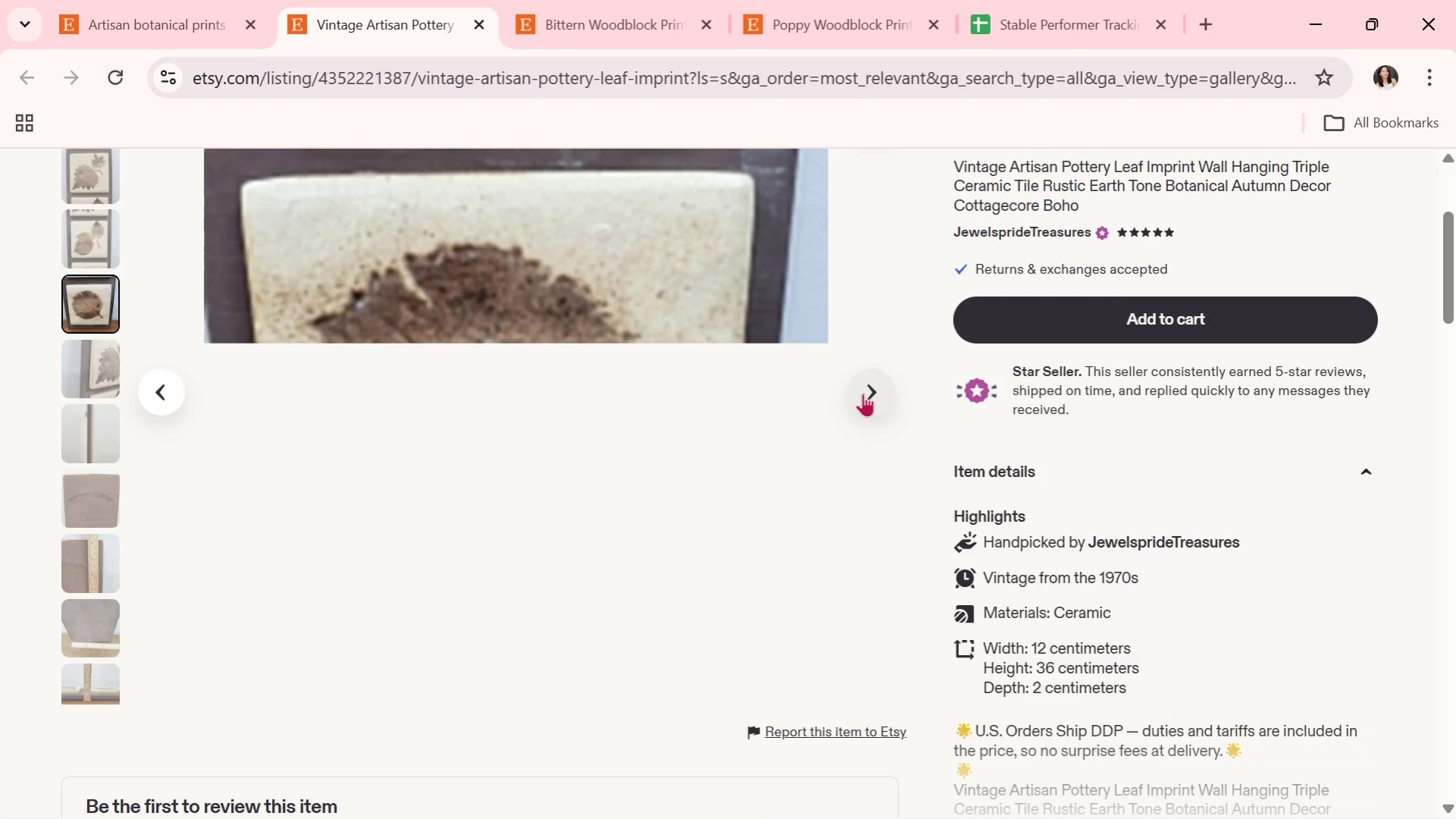 
left_click([863, 393])
 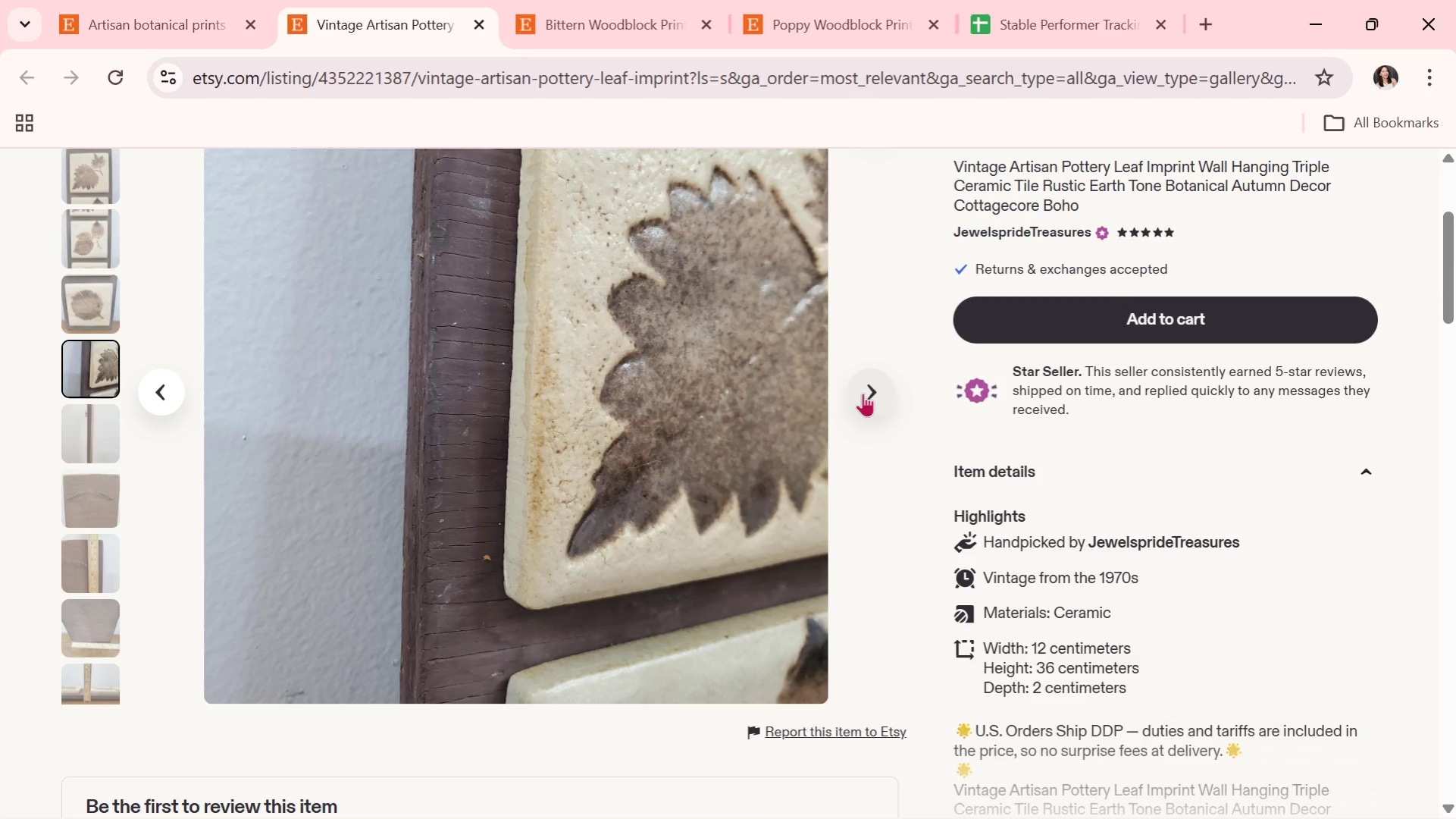 
wait(10.23)
 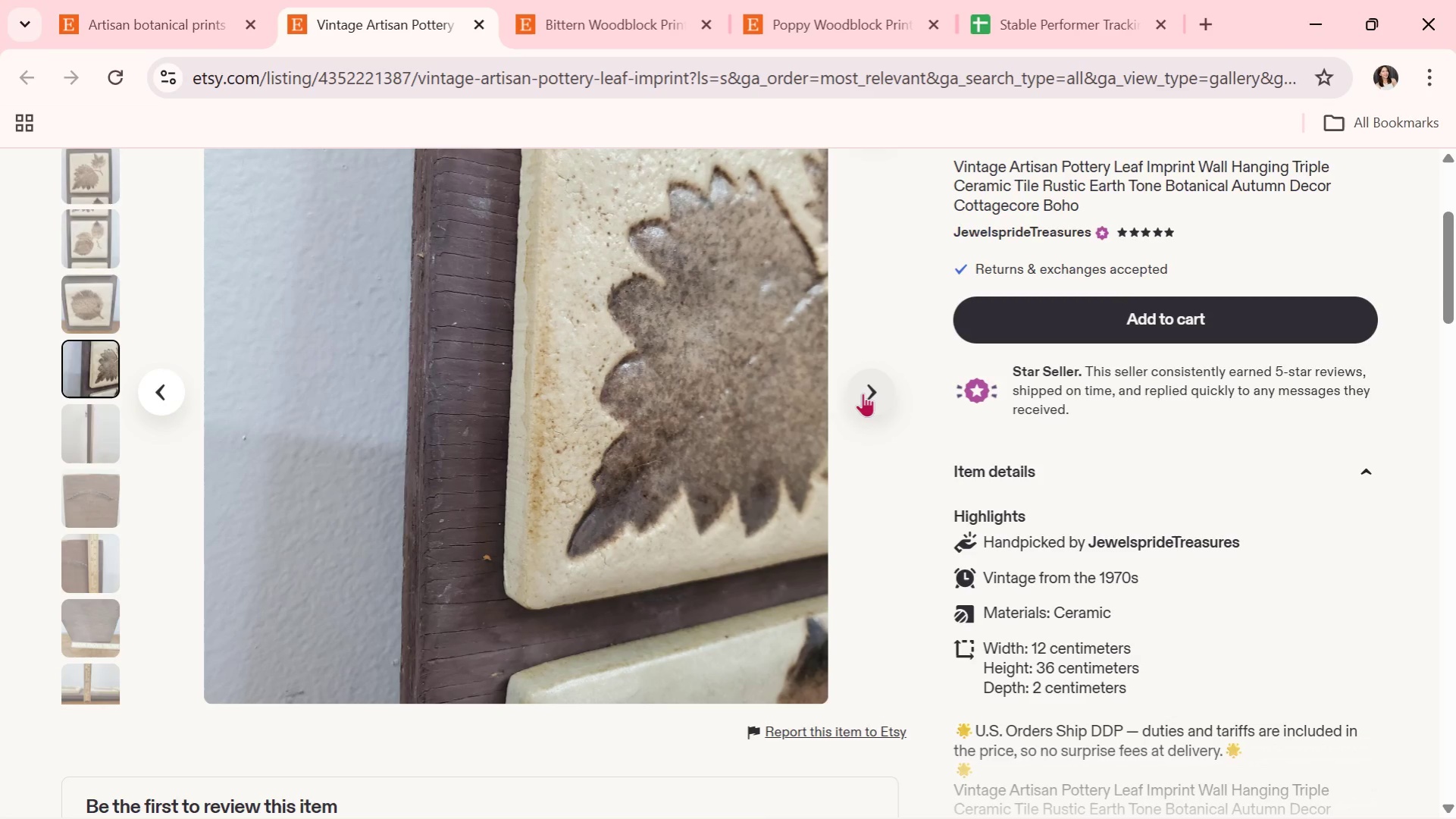 
left_click([863, 393])
 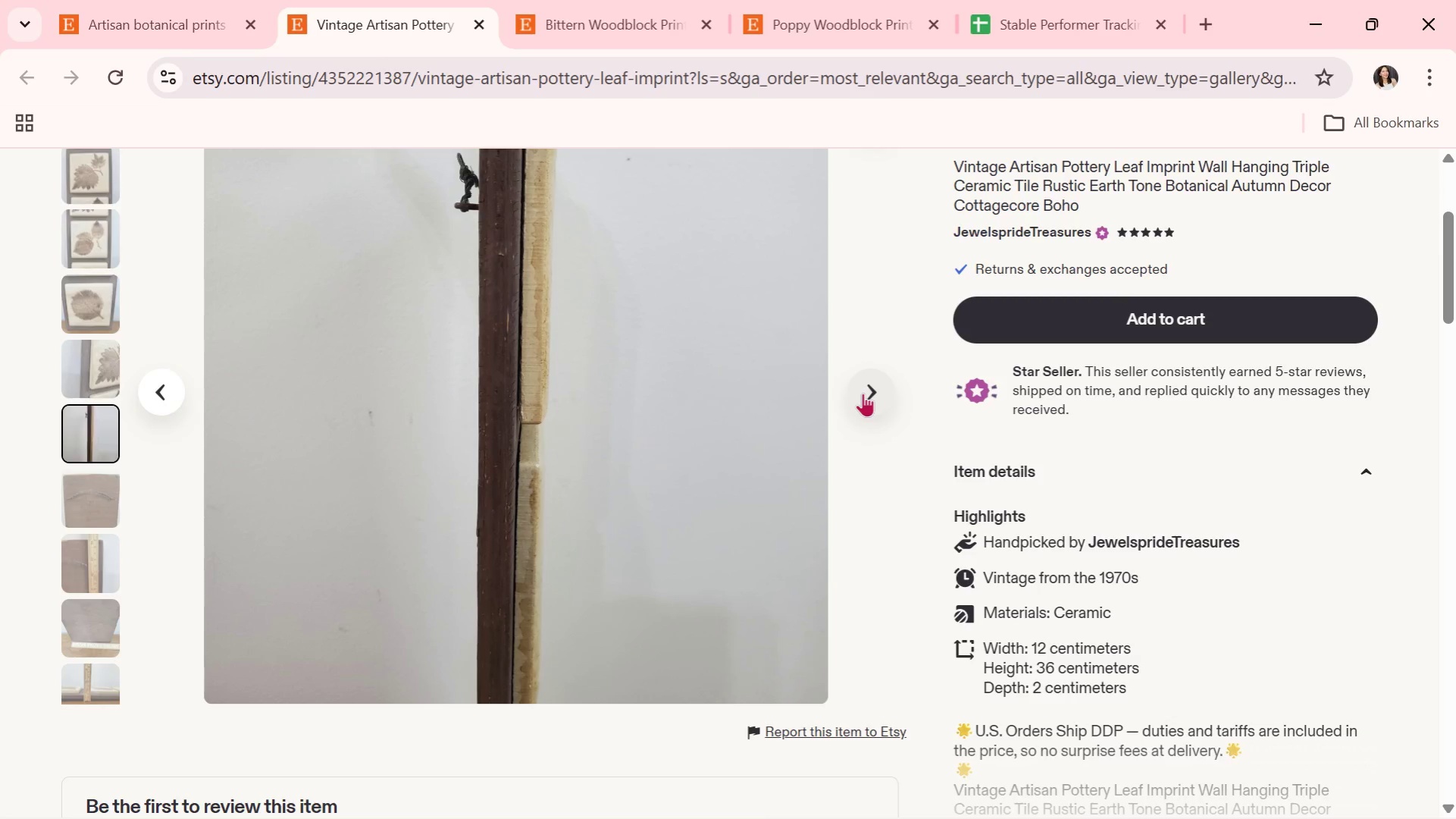 
wait(6.52)
 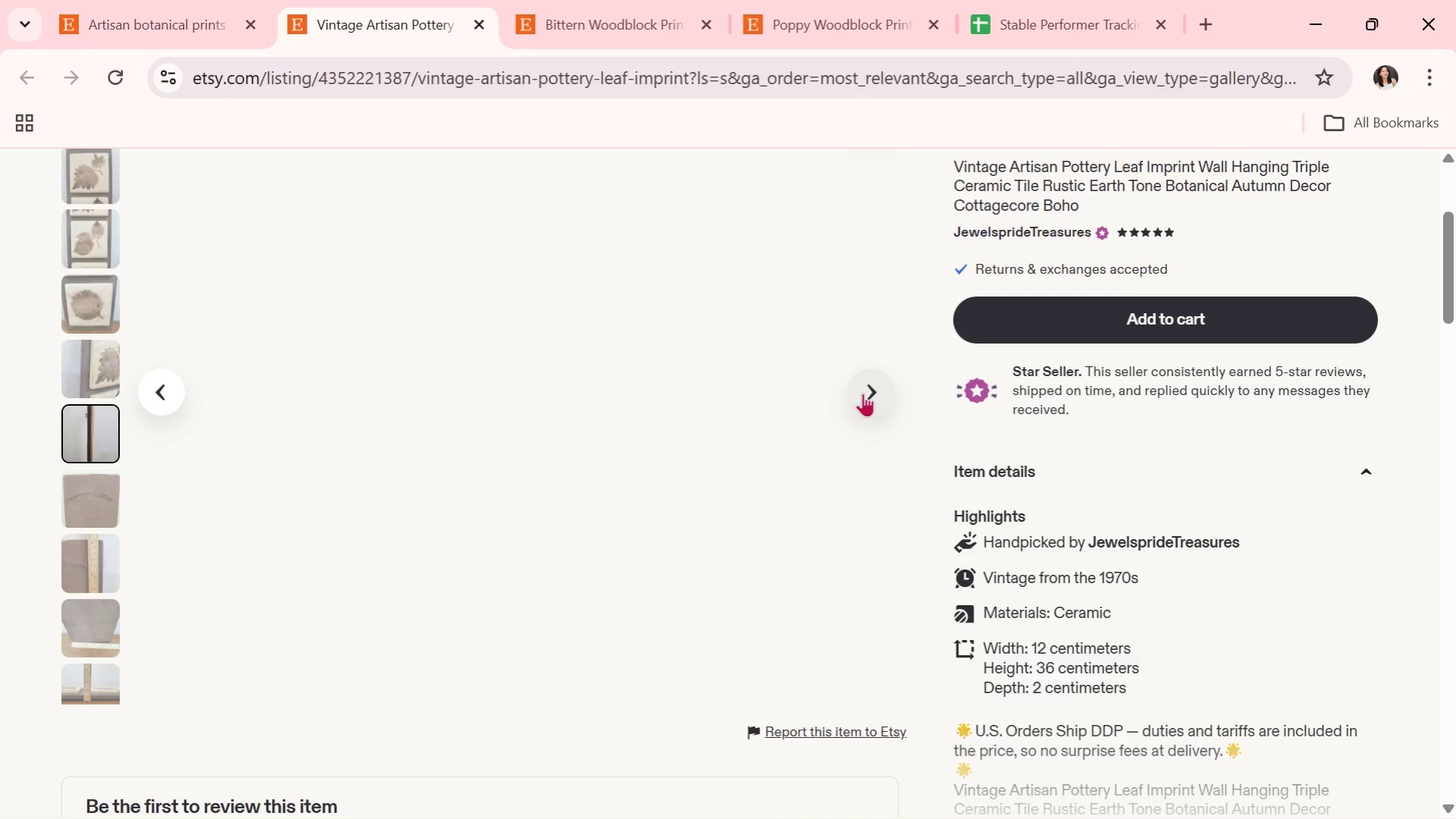 
left_click([863, 393])
 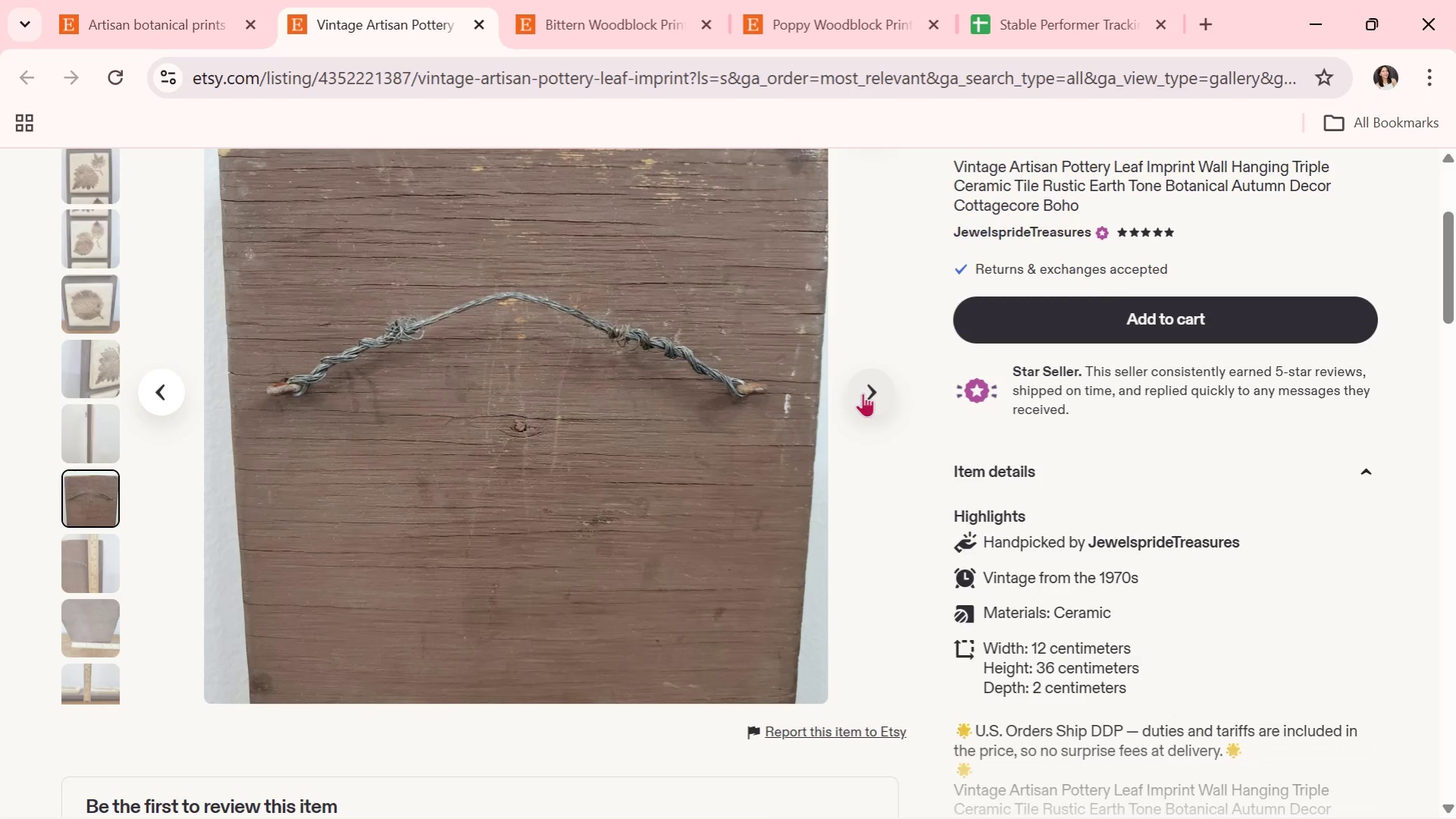 
wait(6.16)
 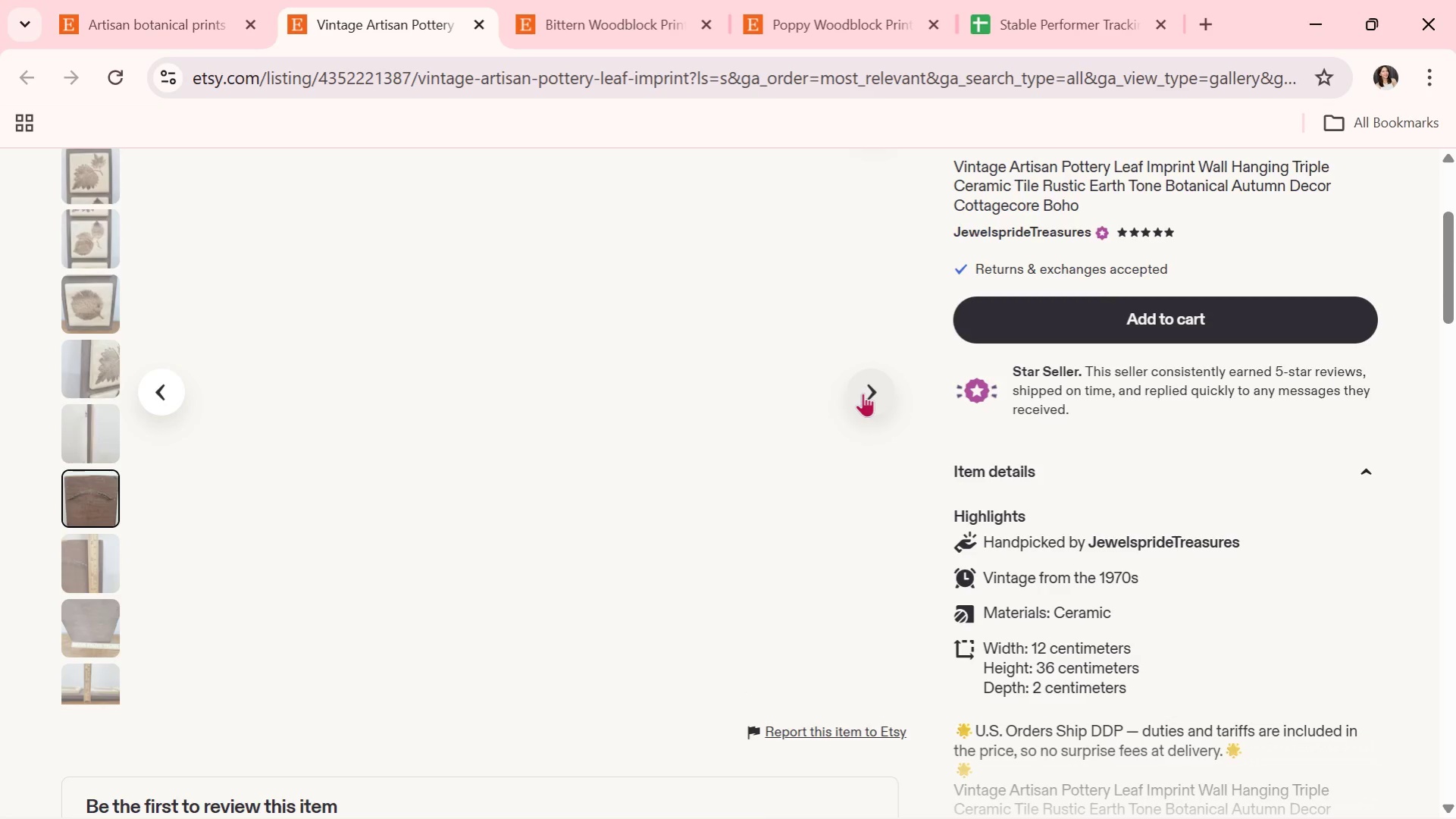 
left_click([863, 393])
 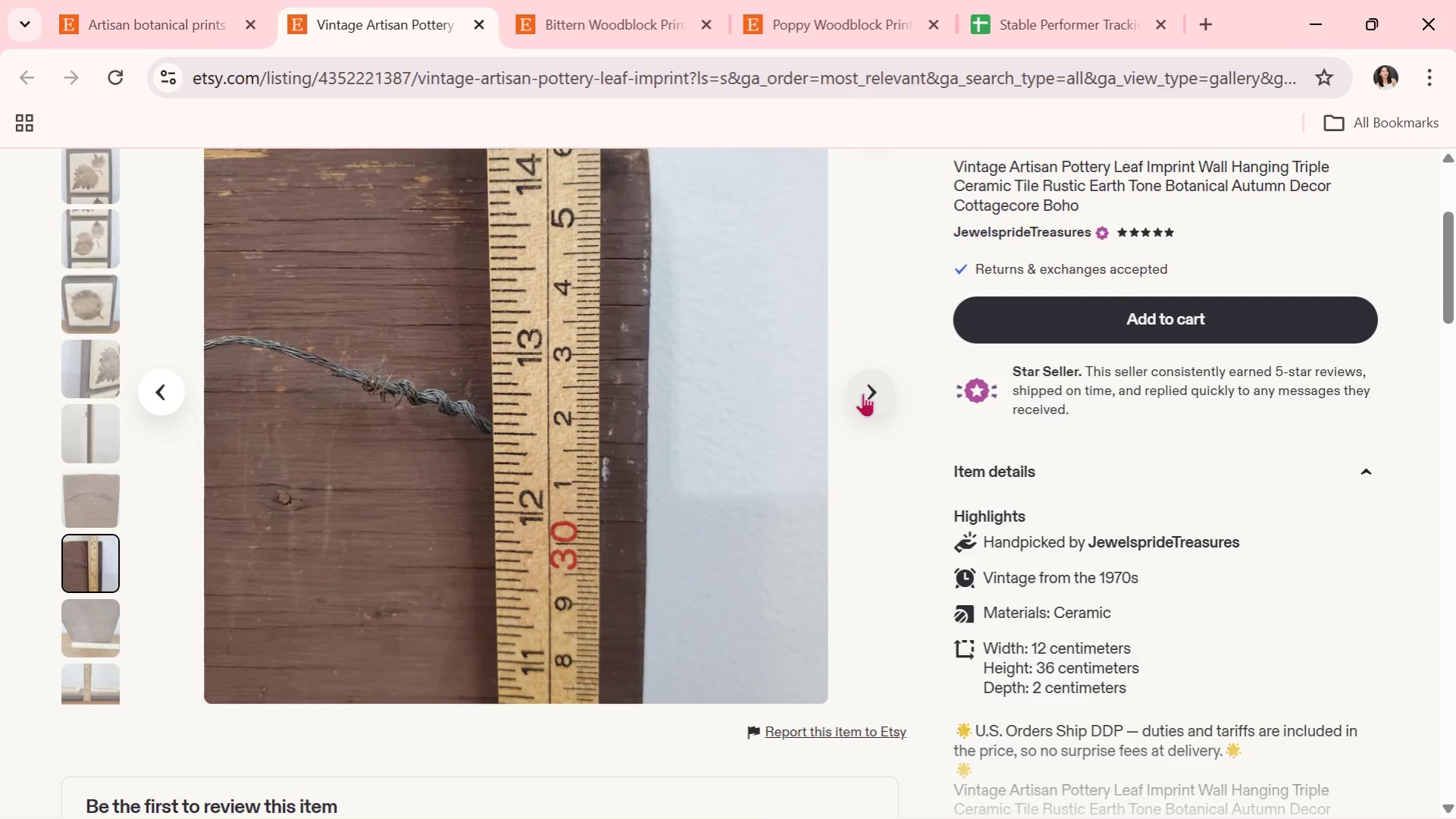 
wait(11.98)
 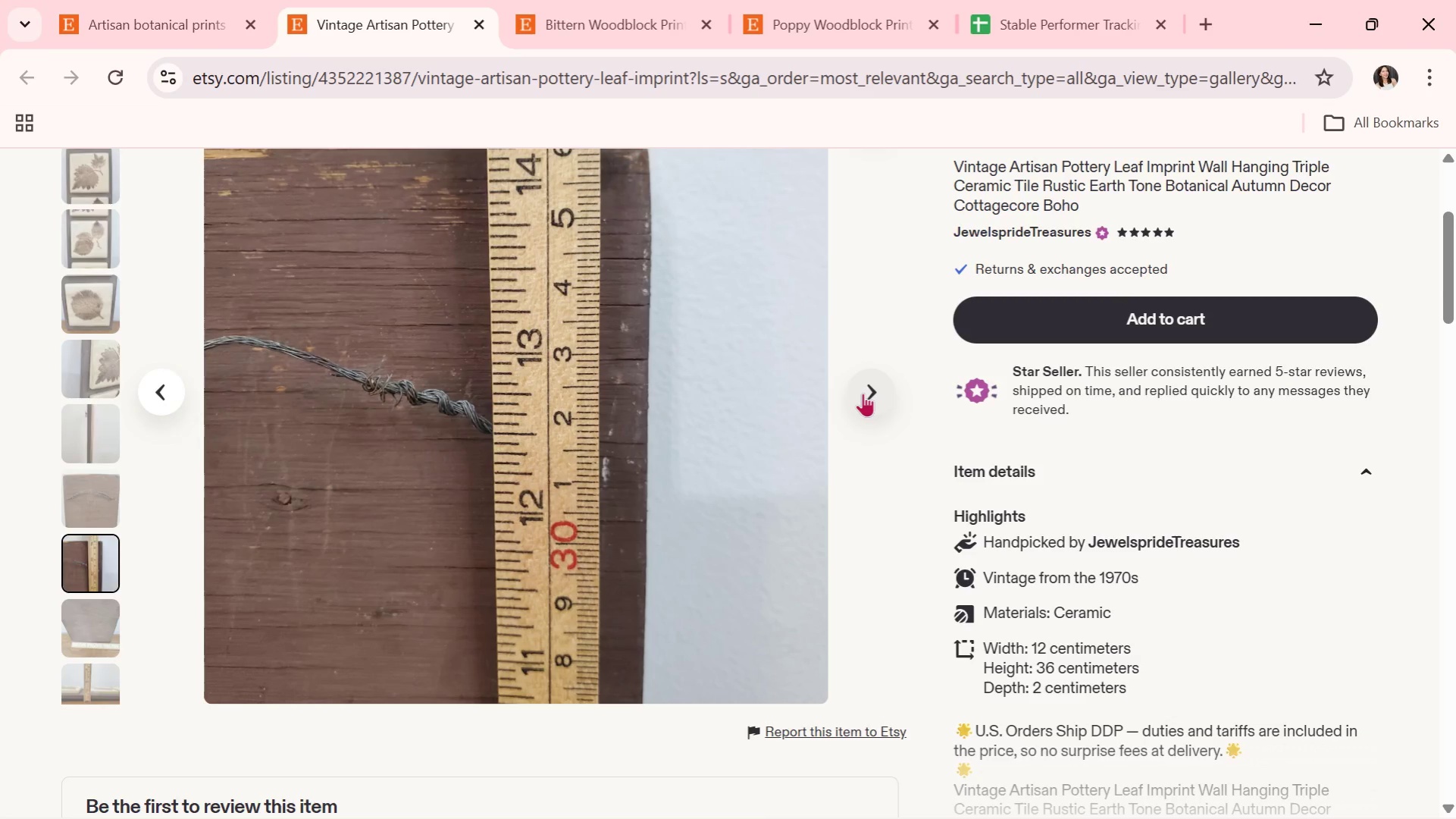 
left_click([863, 393])
 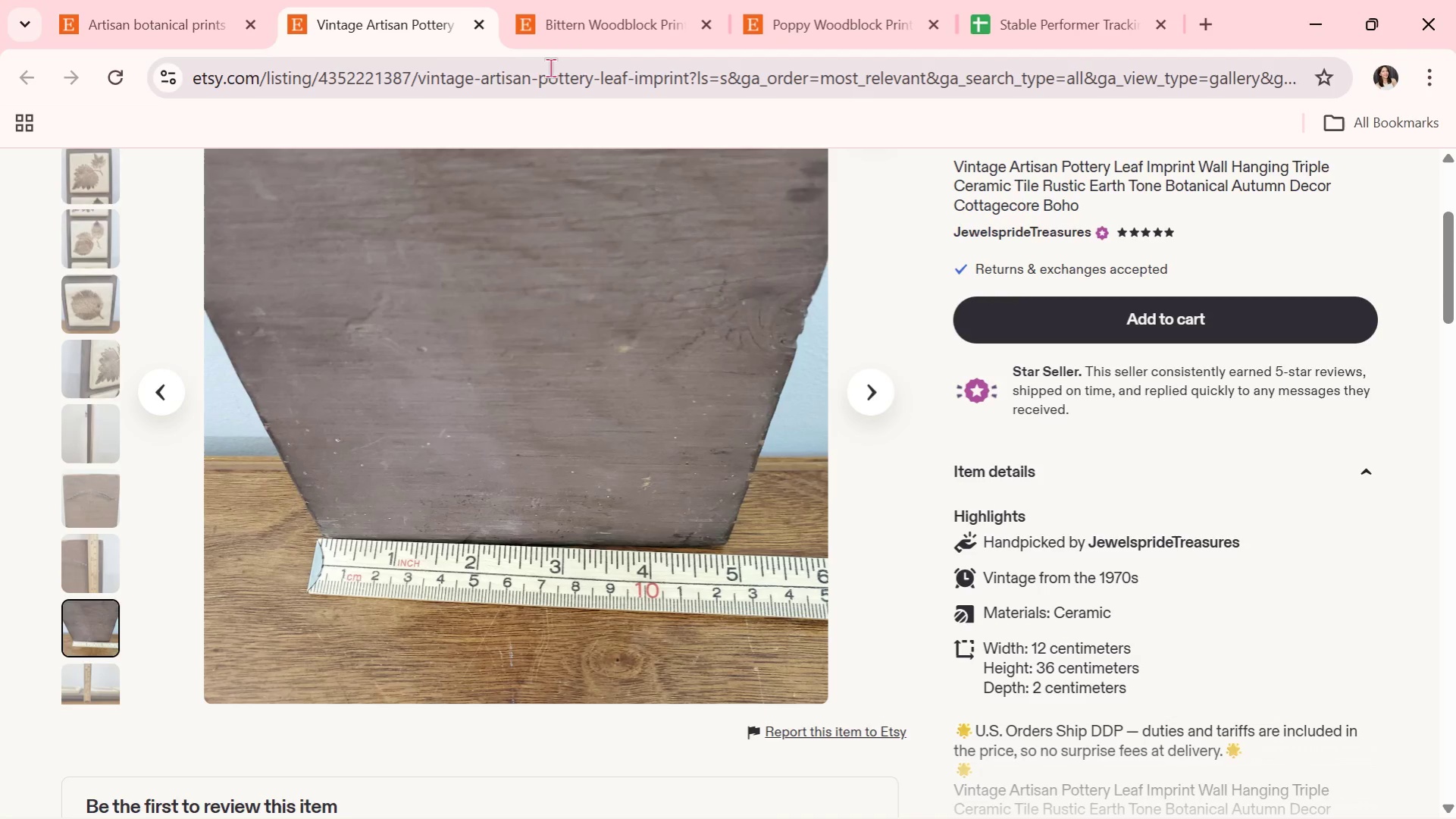 
double_click([472, 16])
 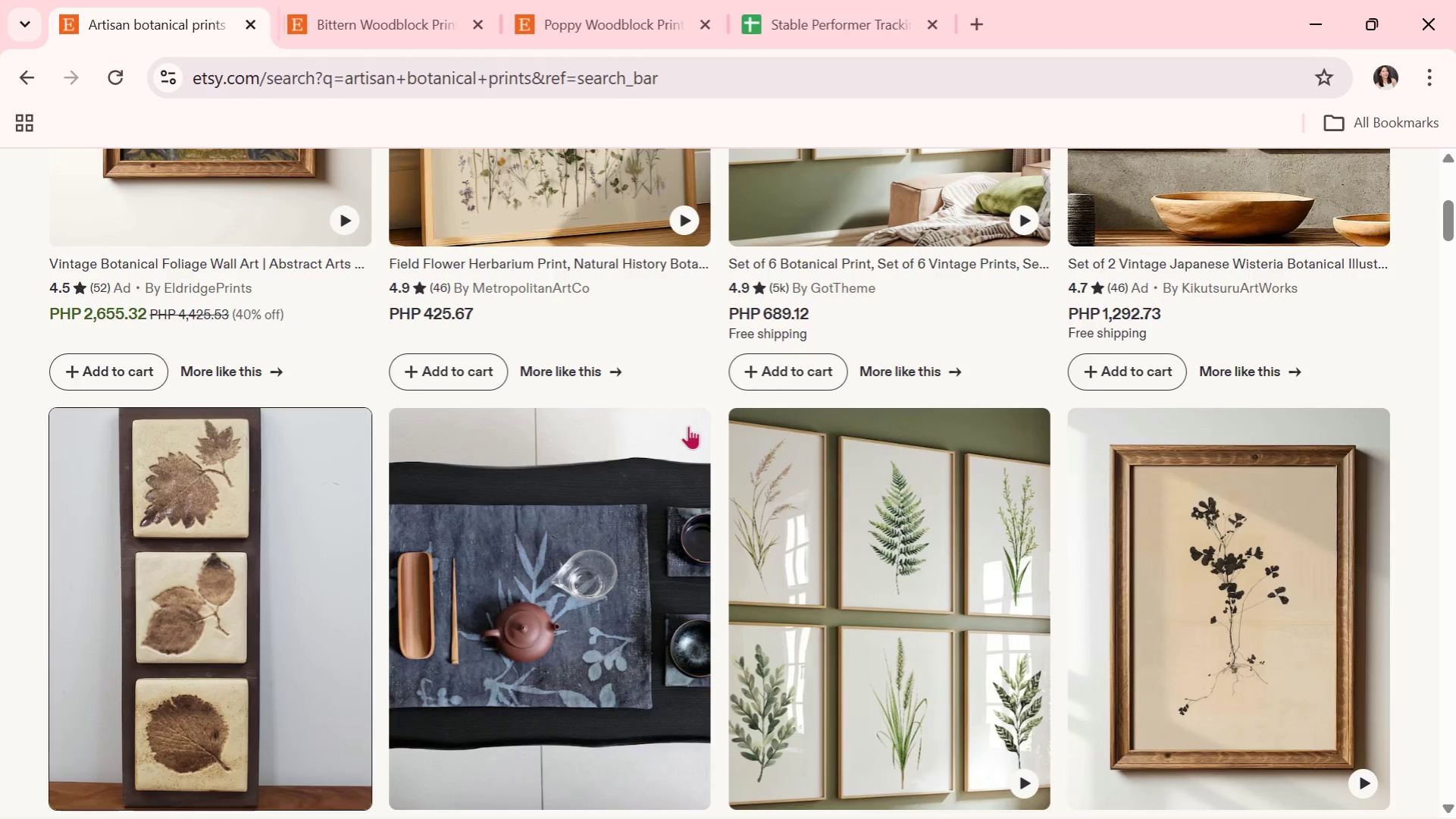 
scroll: coordinate [835, 431], scroll_direction: down, amount: 4.0
 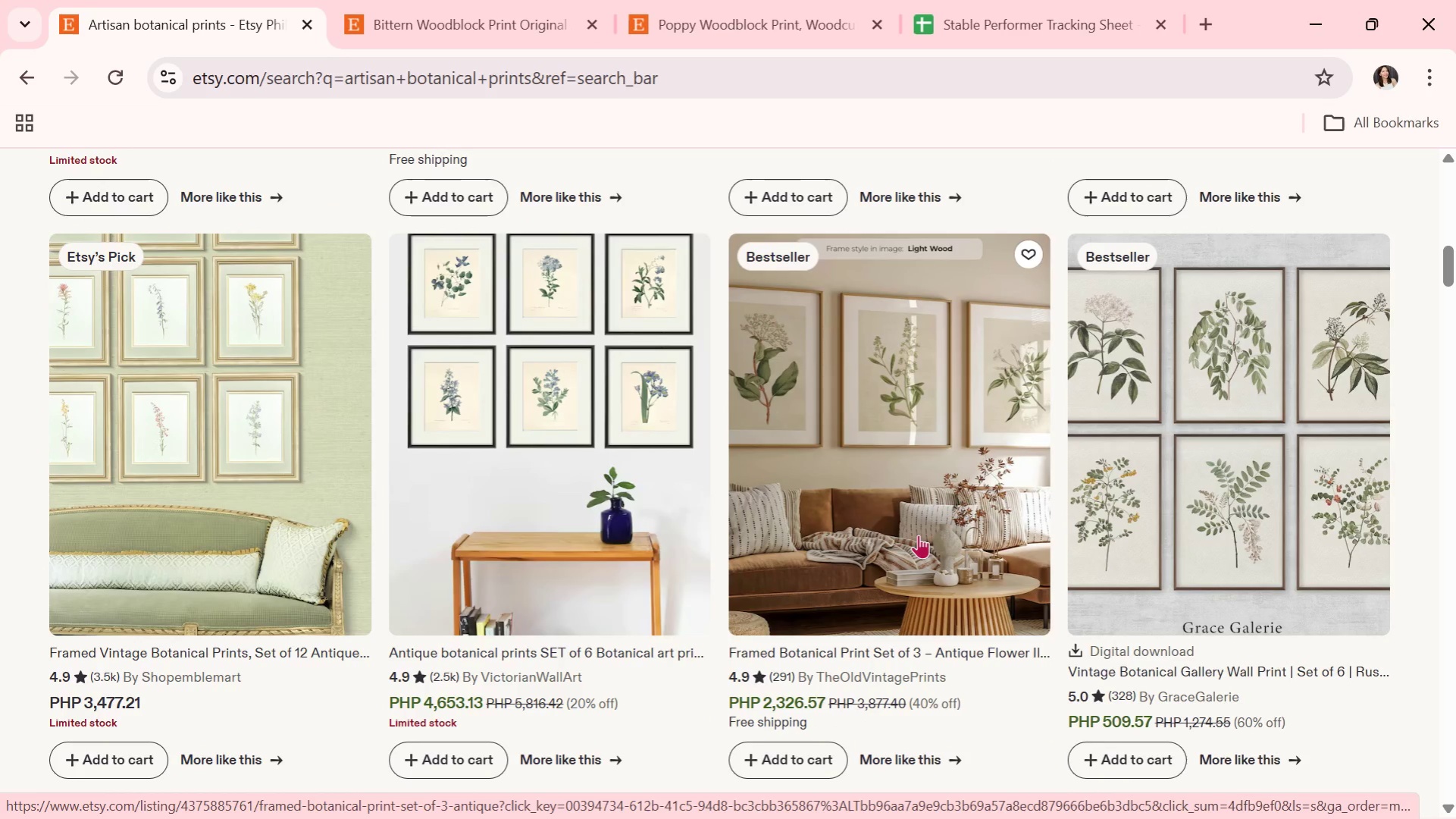 
left_click([918, 535])
 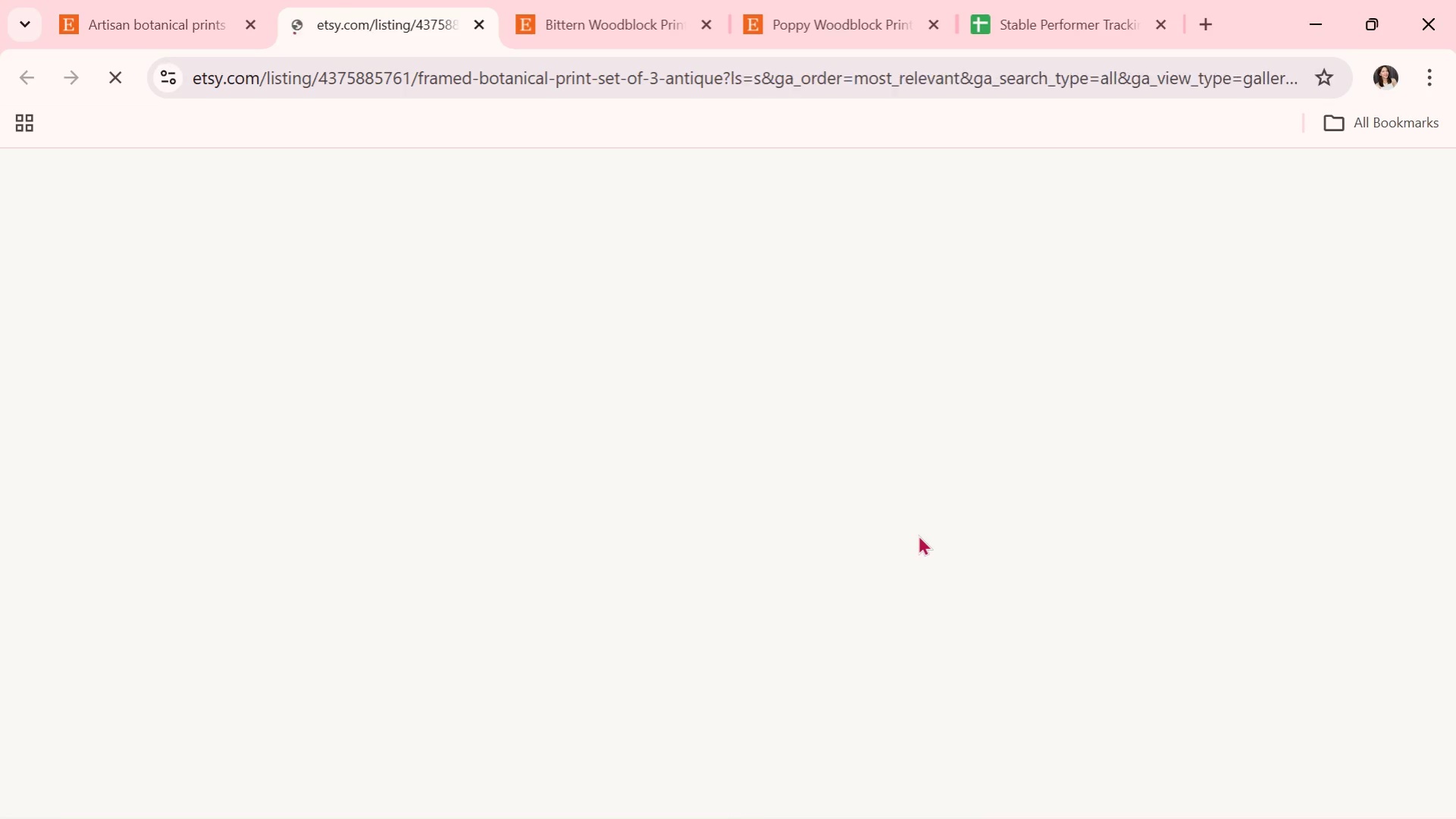 
scroll: coordinate [918, 535], scroll_direction: down, amount: 2.0
 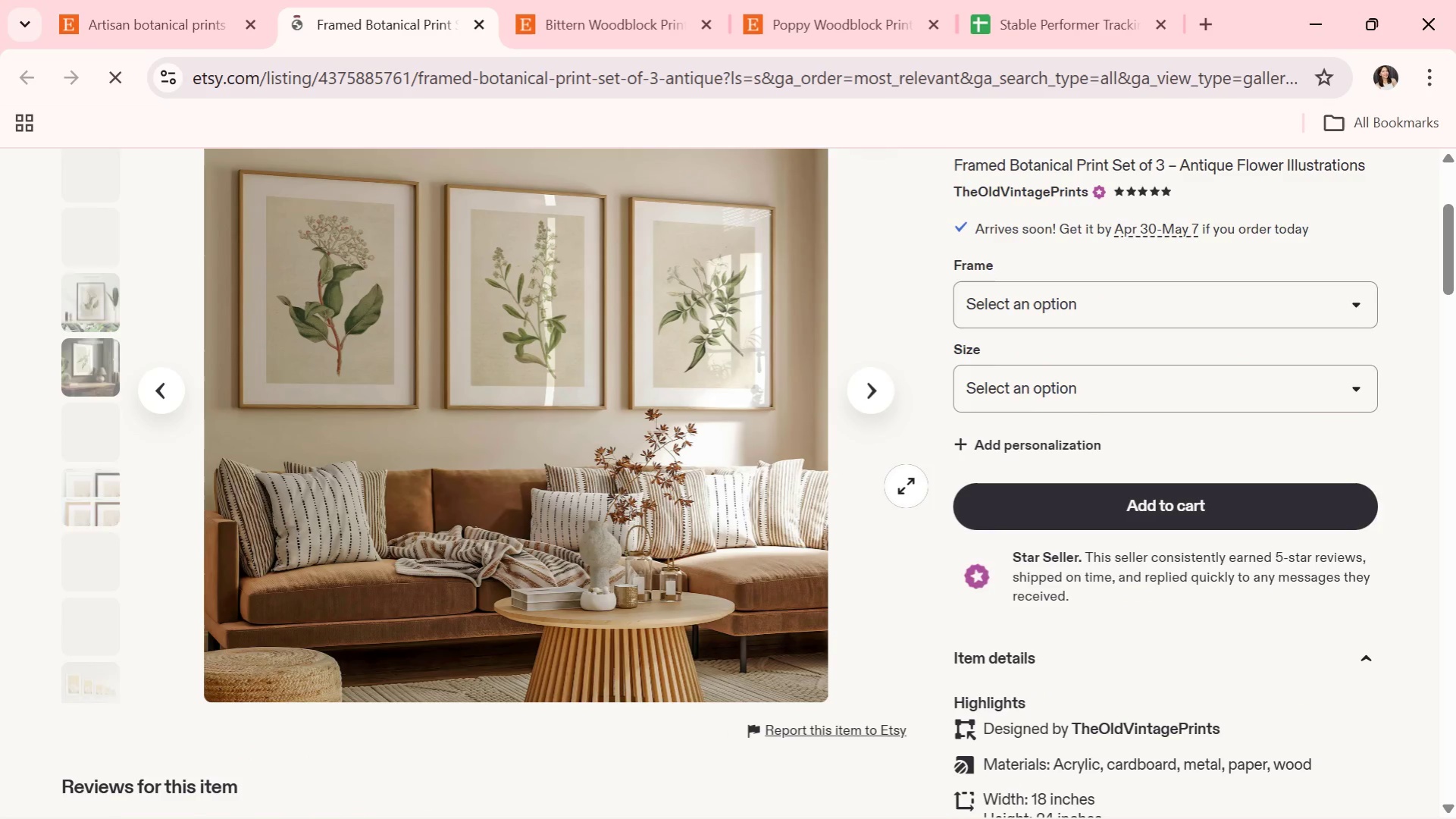 
scroll: coordinate [906, 486], scroll_direction: none, amount: 0.0
 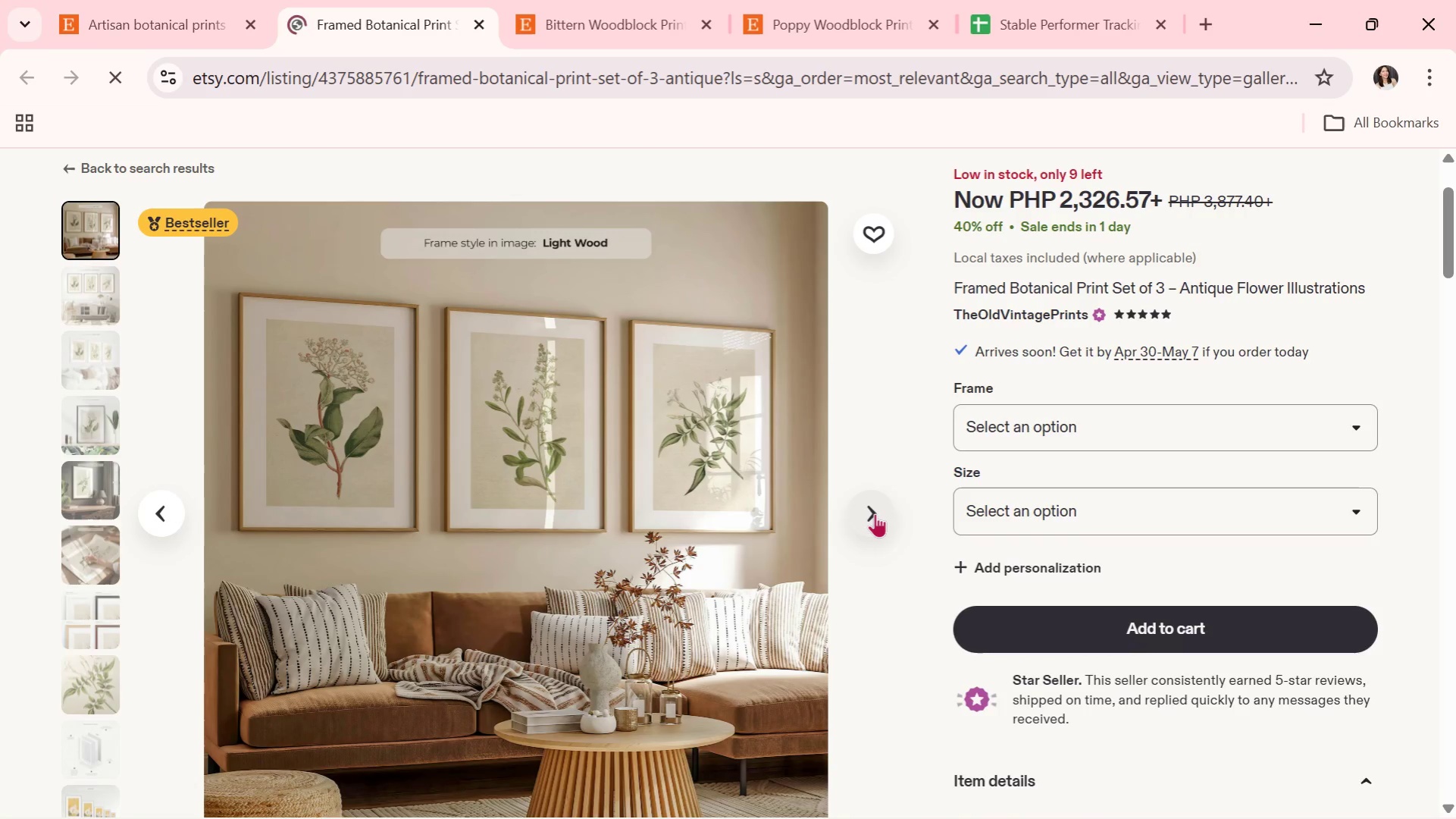 
left_click([875, 513])
 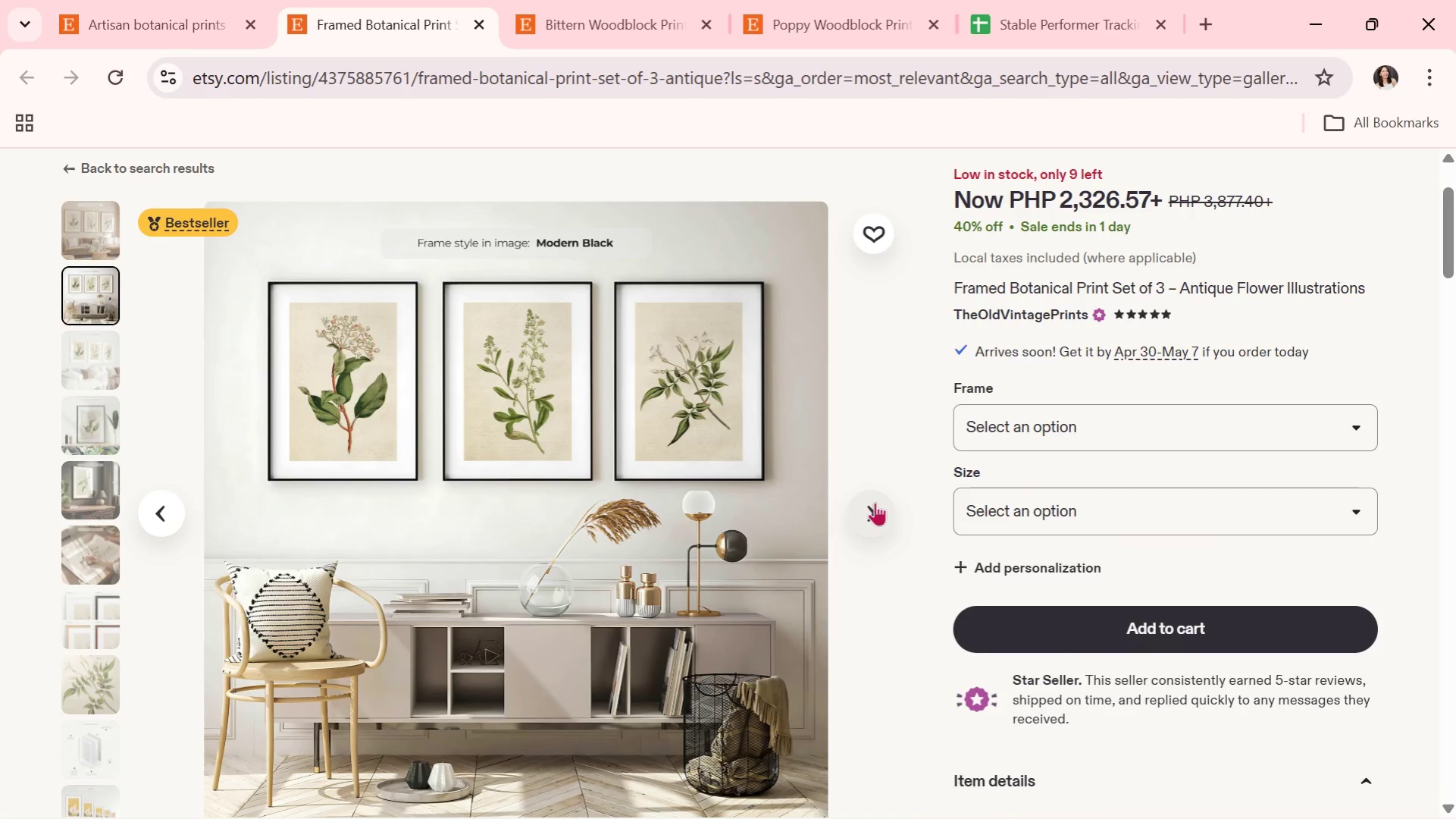 
wait(13.67)
 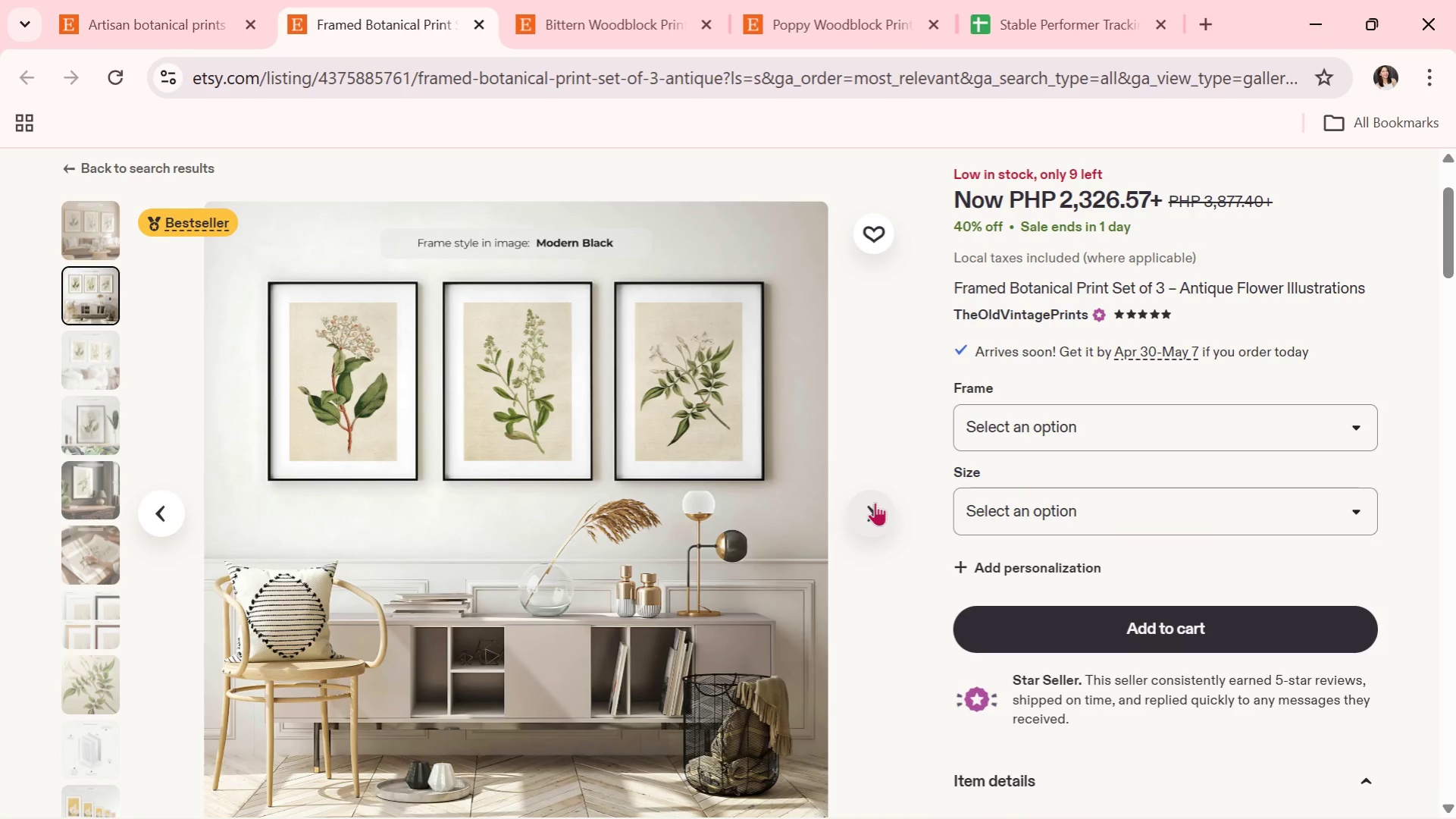 
left_click([875, 502])
 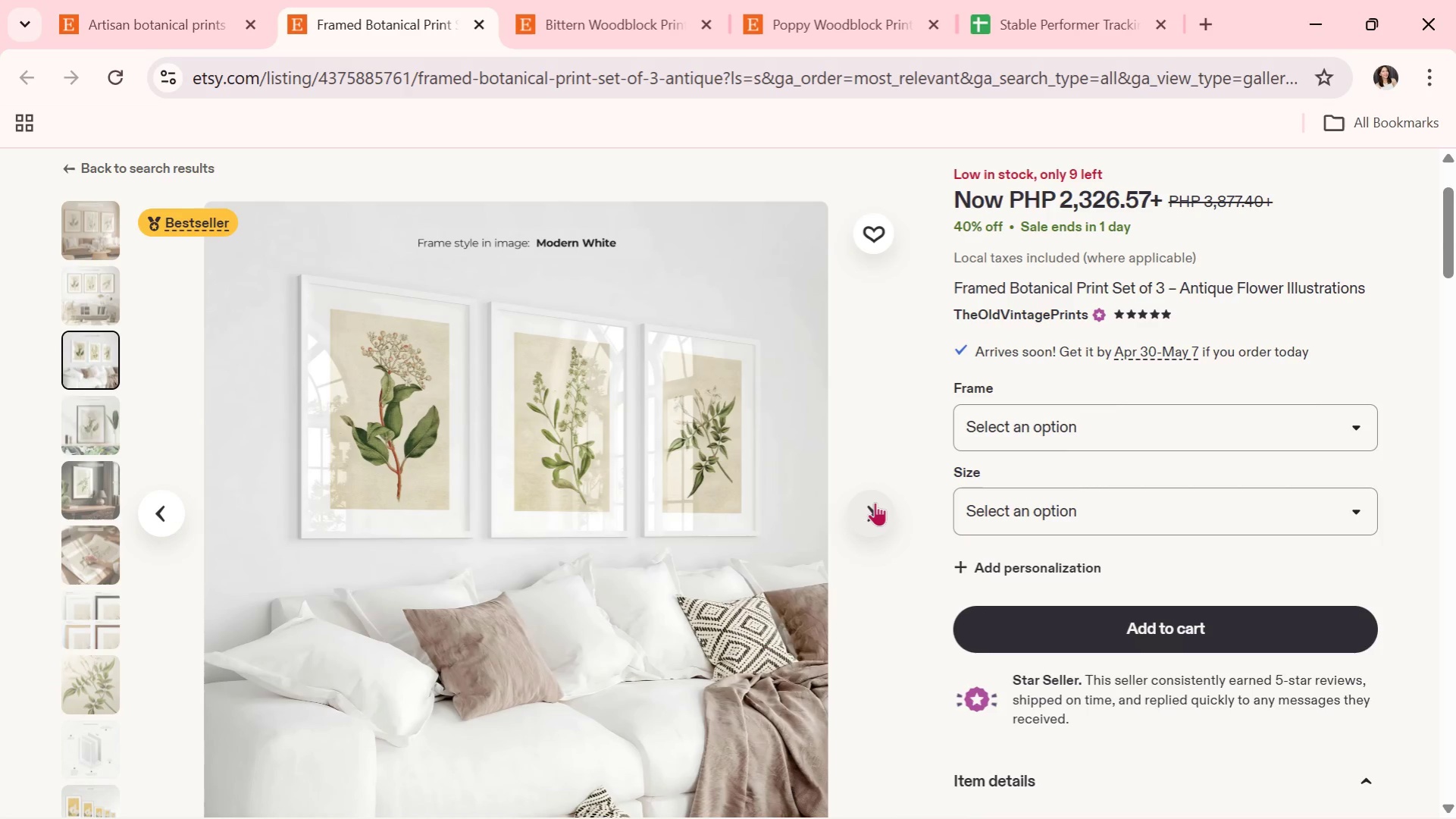 
wait(6.84)
 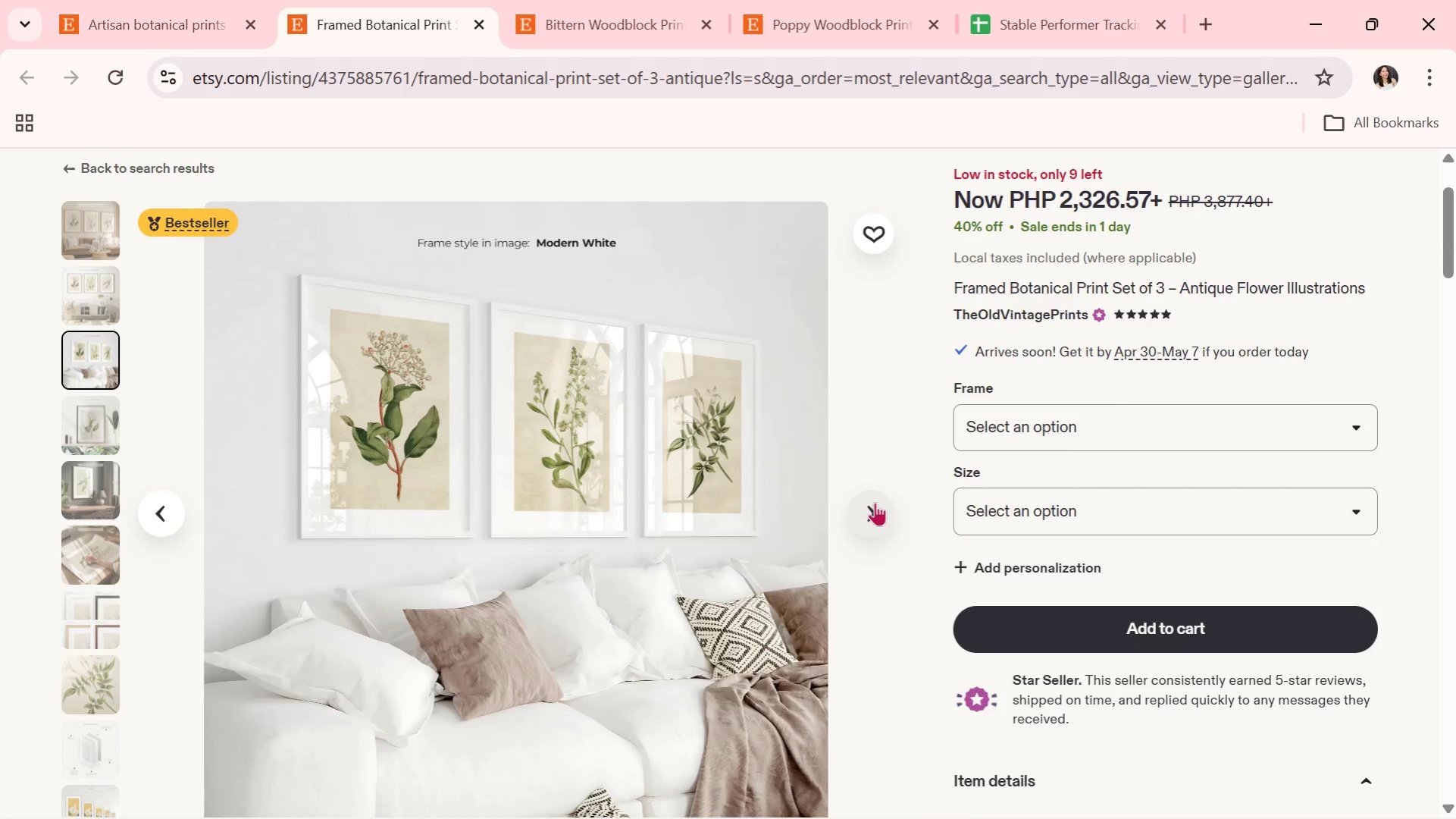 
left_click([875, 502])
 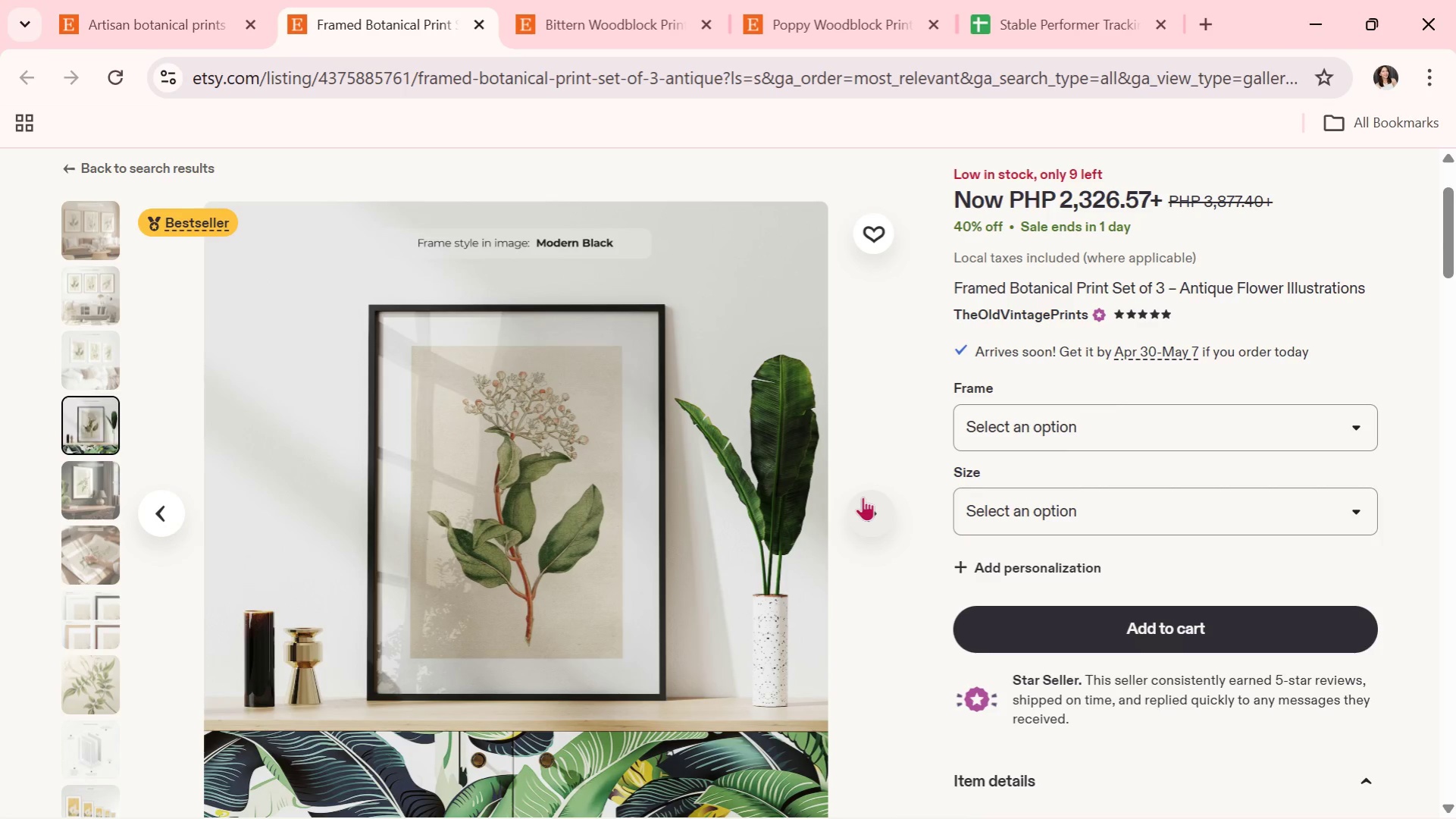 
left_click([863, 497])
 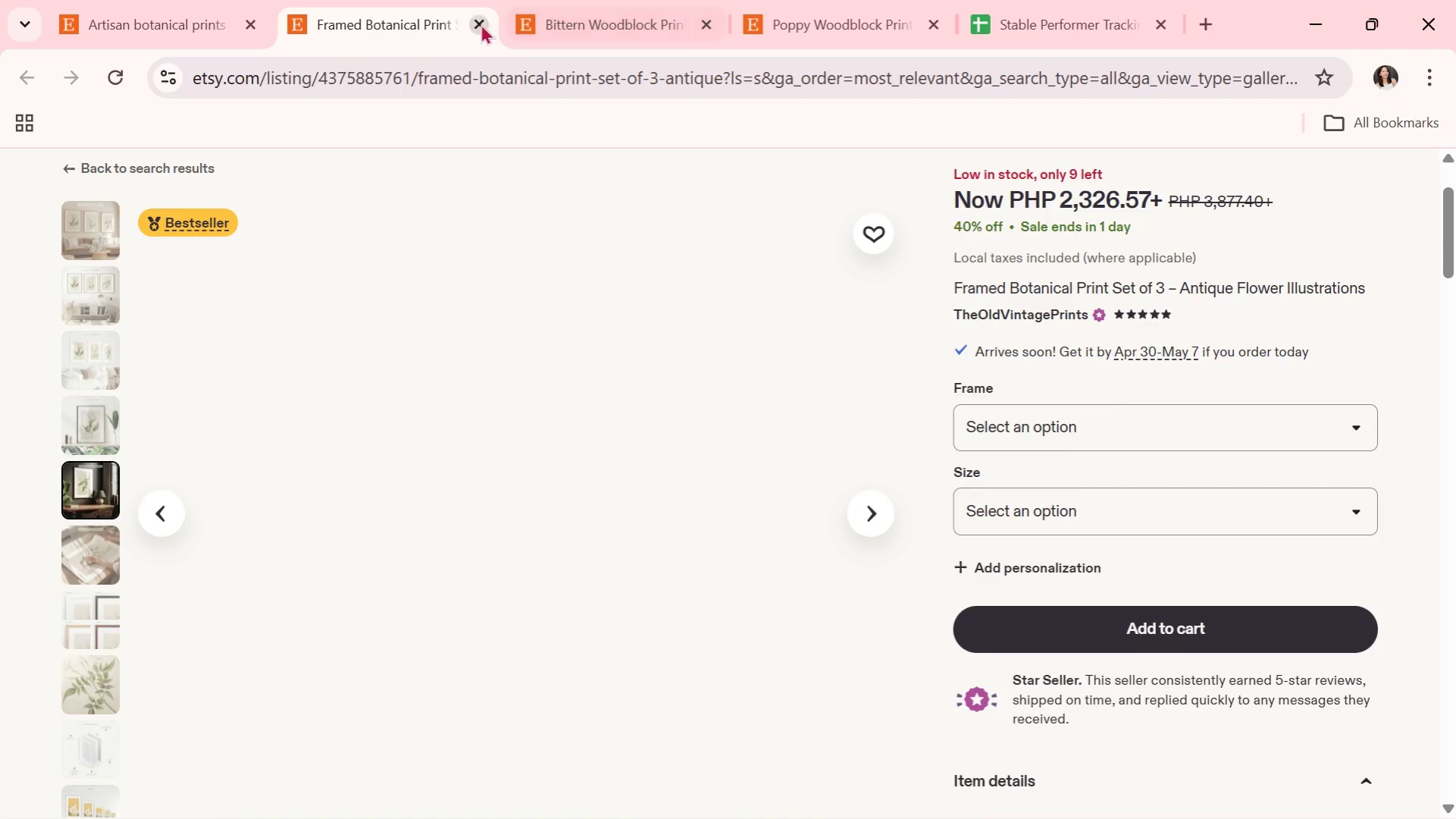 
left_click([476, 20])
 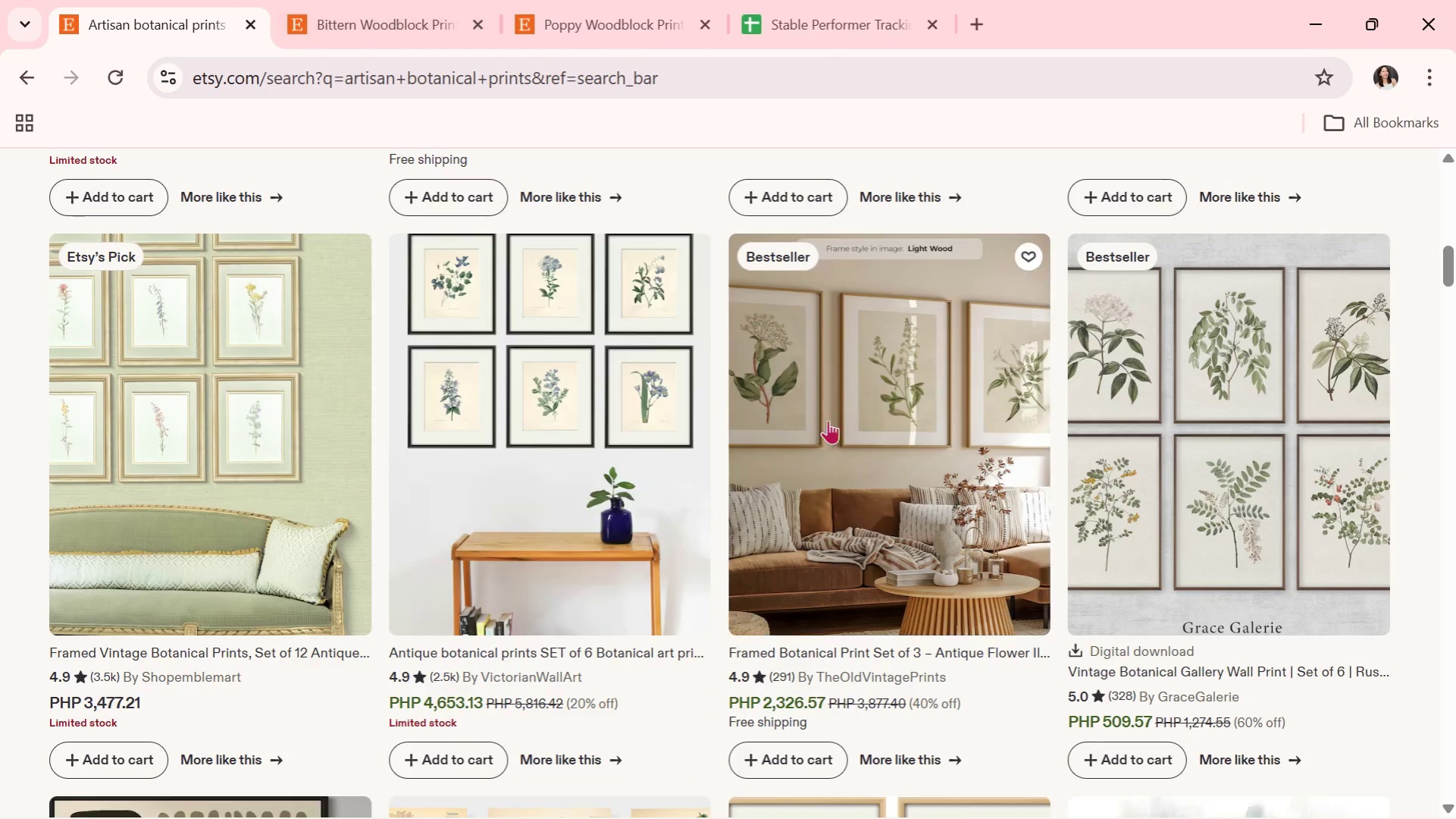 
scroll: coordinate [840, 433], scroll_direction: none, amount: 0.0
 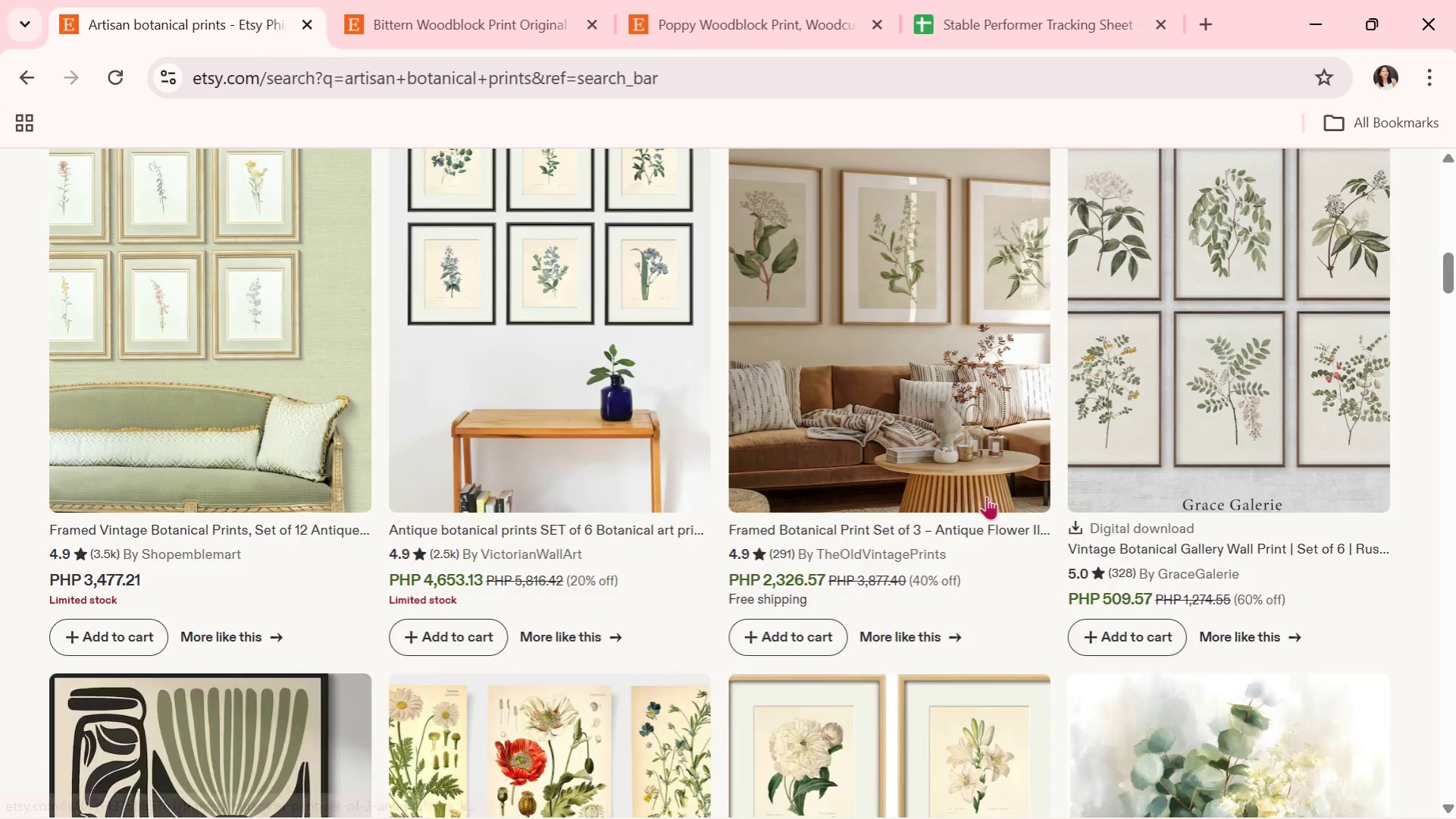 
scroll: coordinate [986, 497], scroll_direction: down, amount: 2.0
 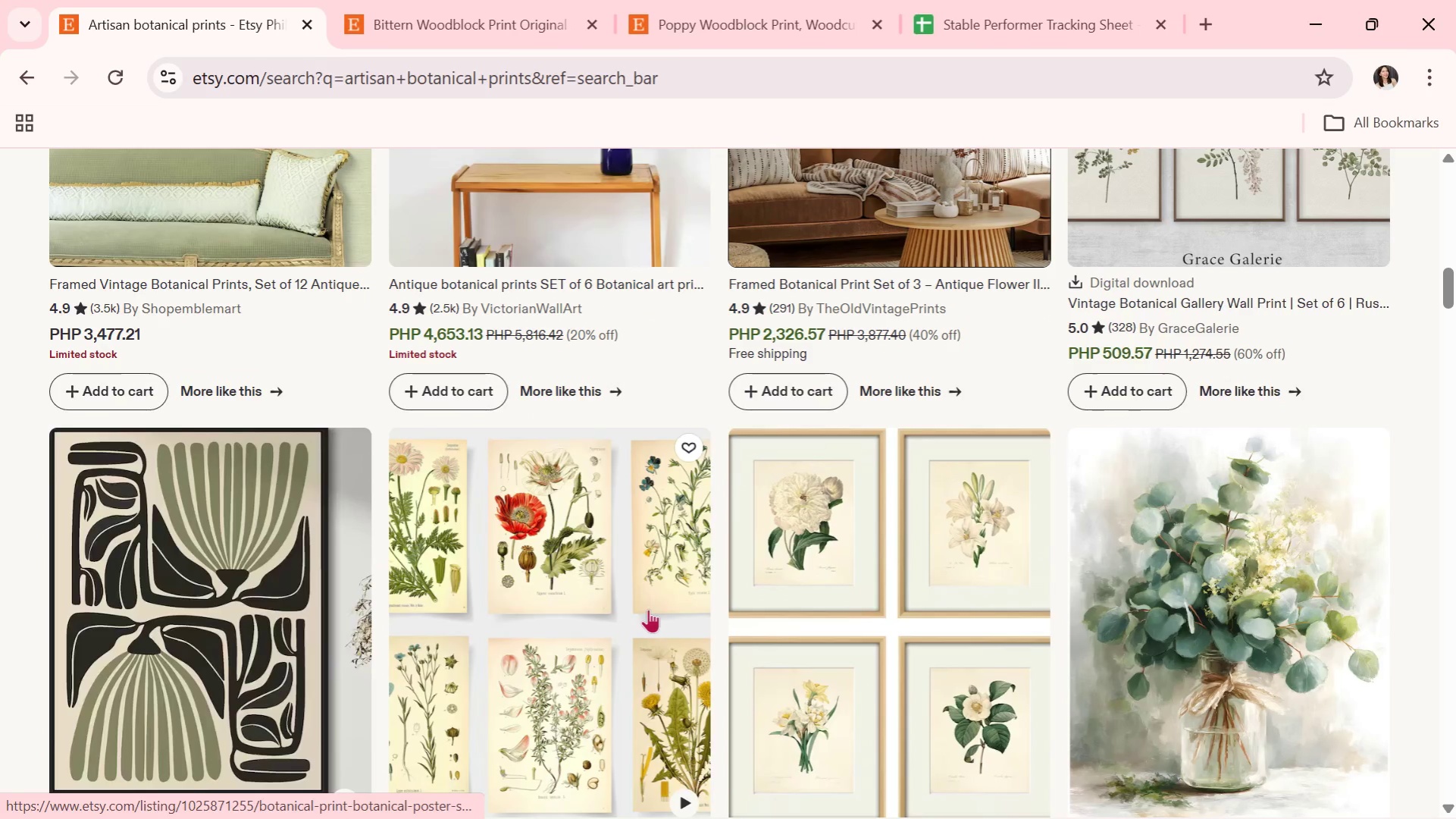 
left_click([647, 608])
 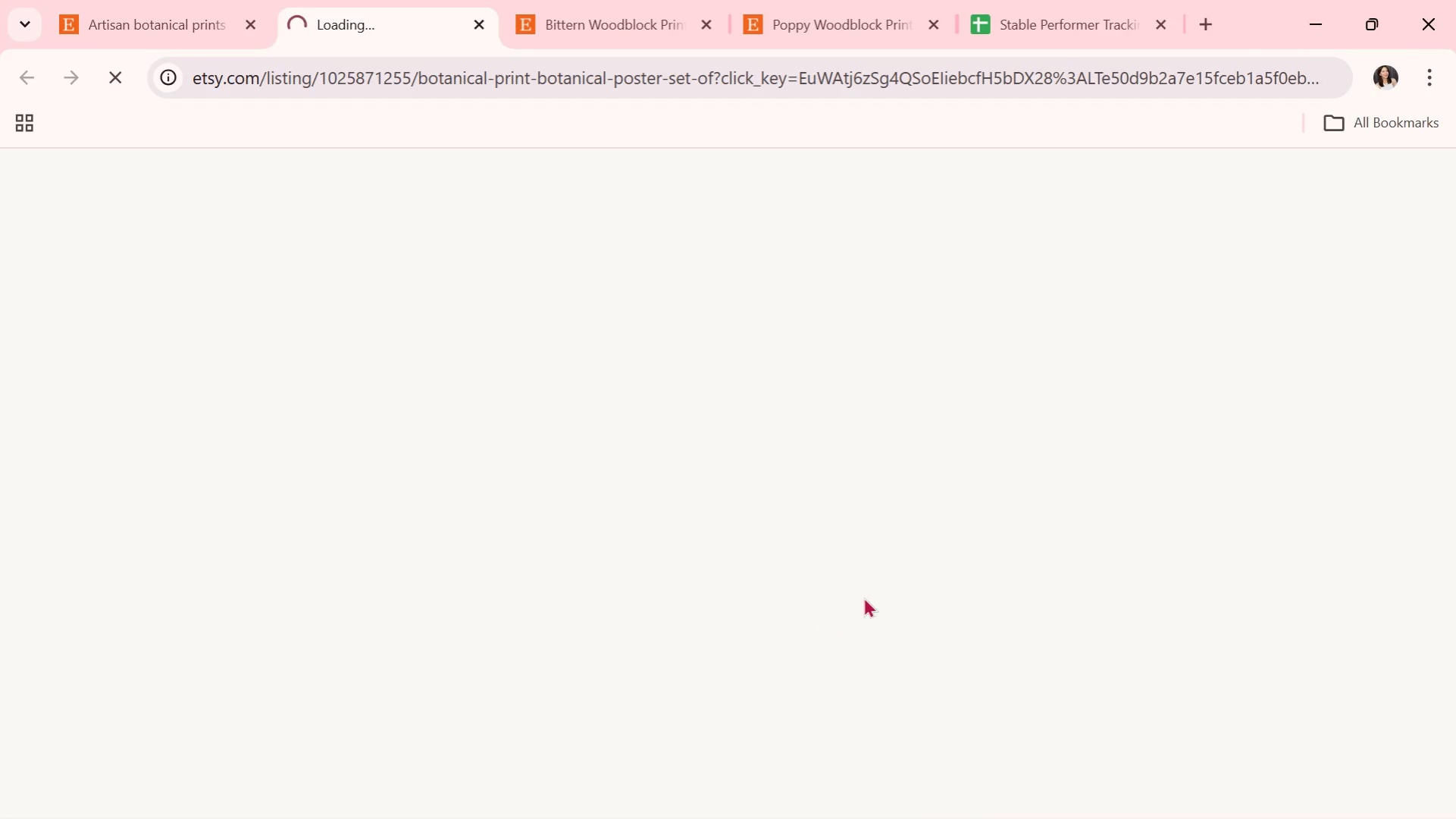 
scroll: coordinate [912, 551], scroll_direction: down, amount: 2.0
 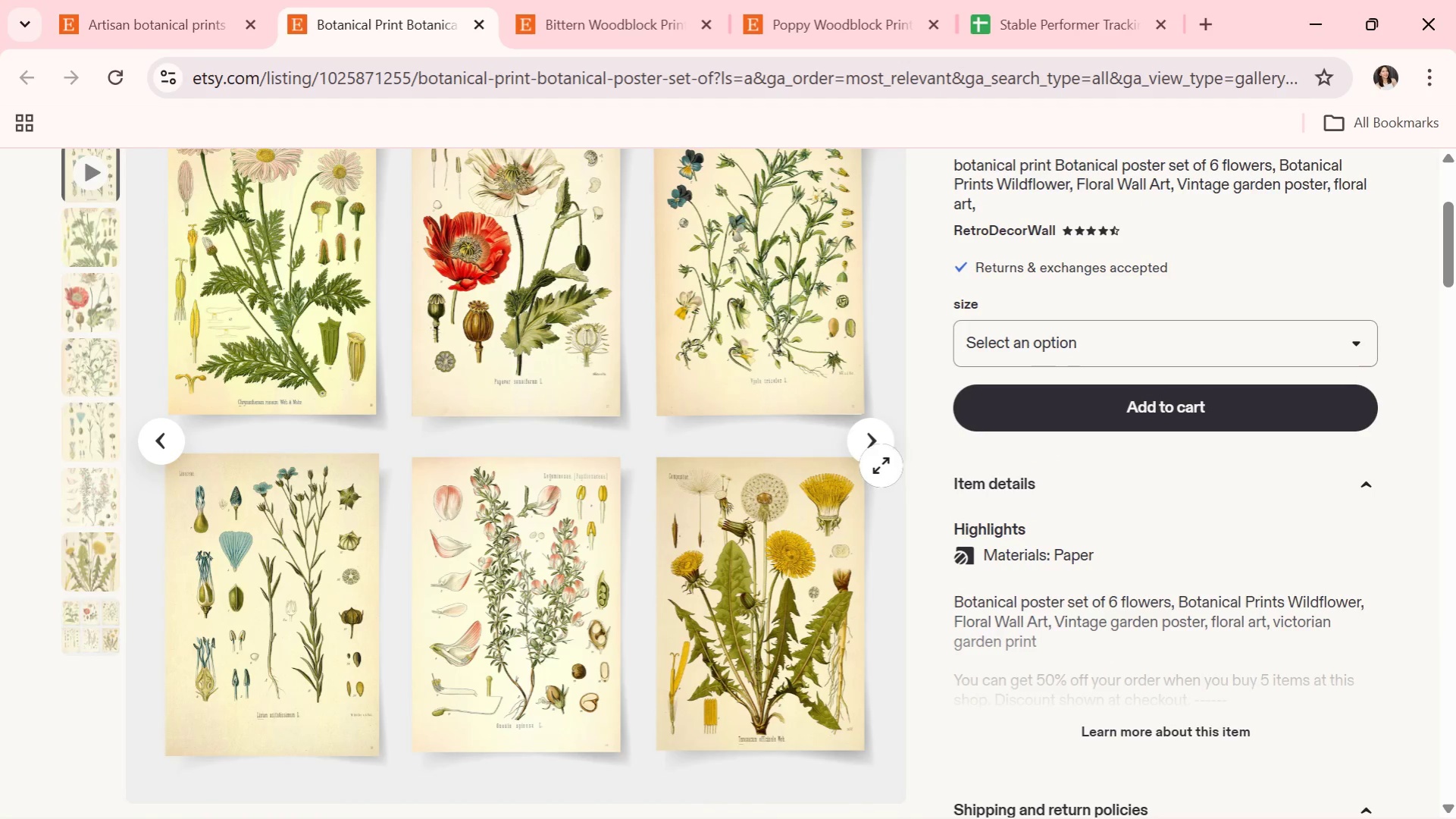 
left_click([870, 444])
 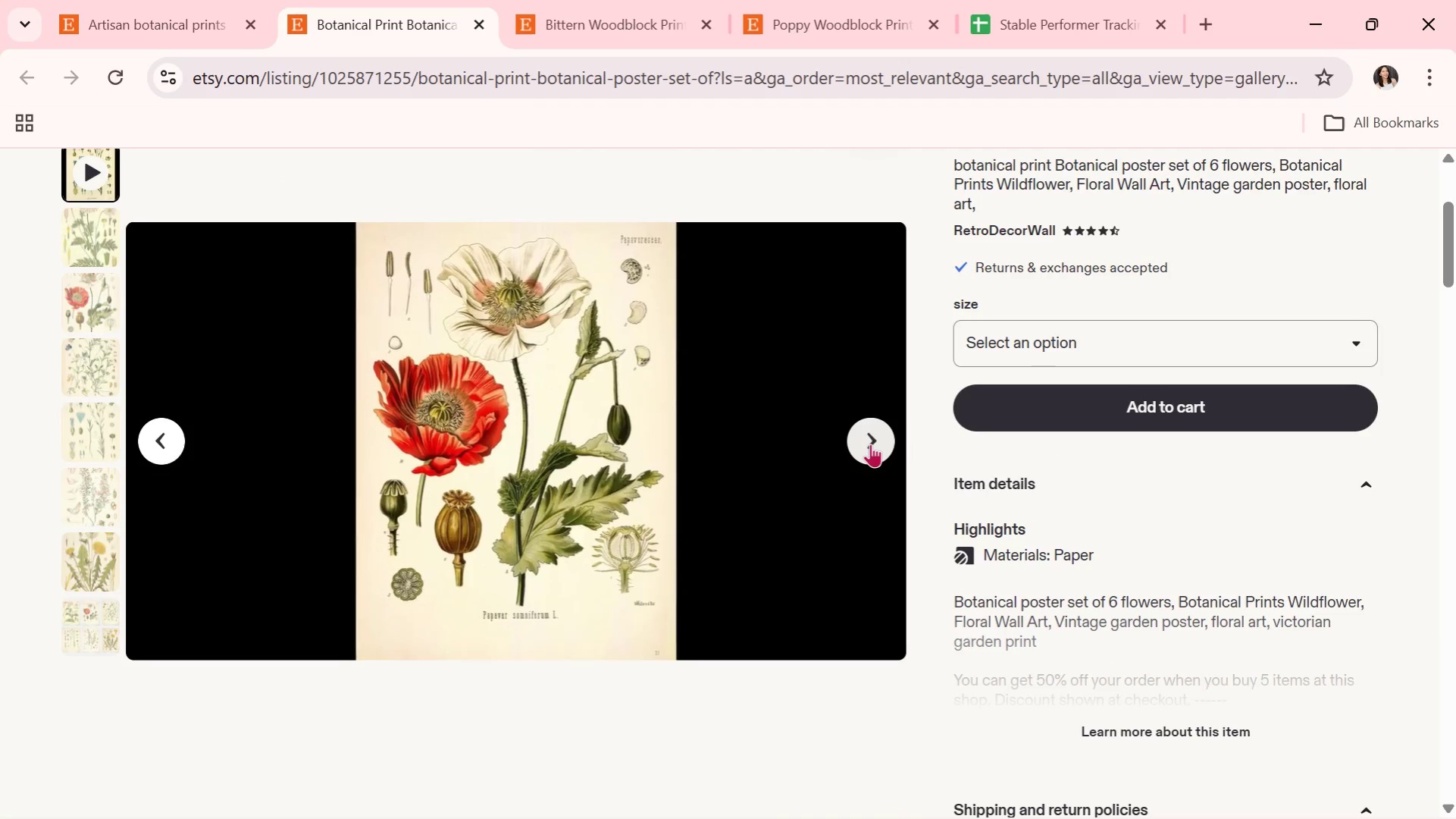 
wait(6.58)
 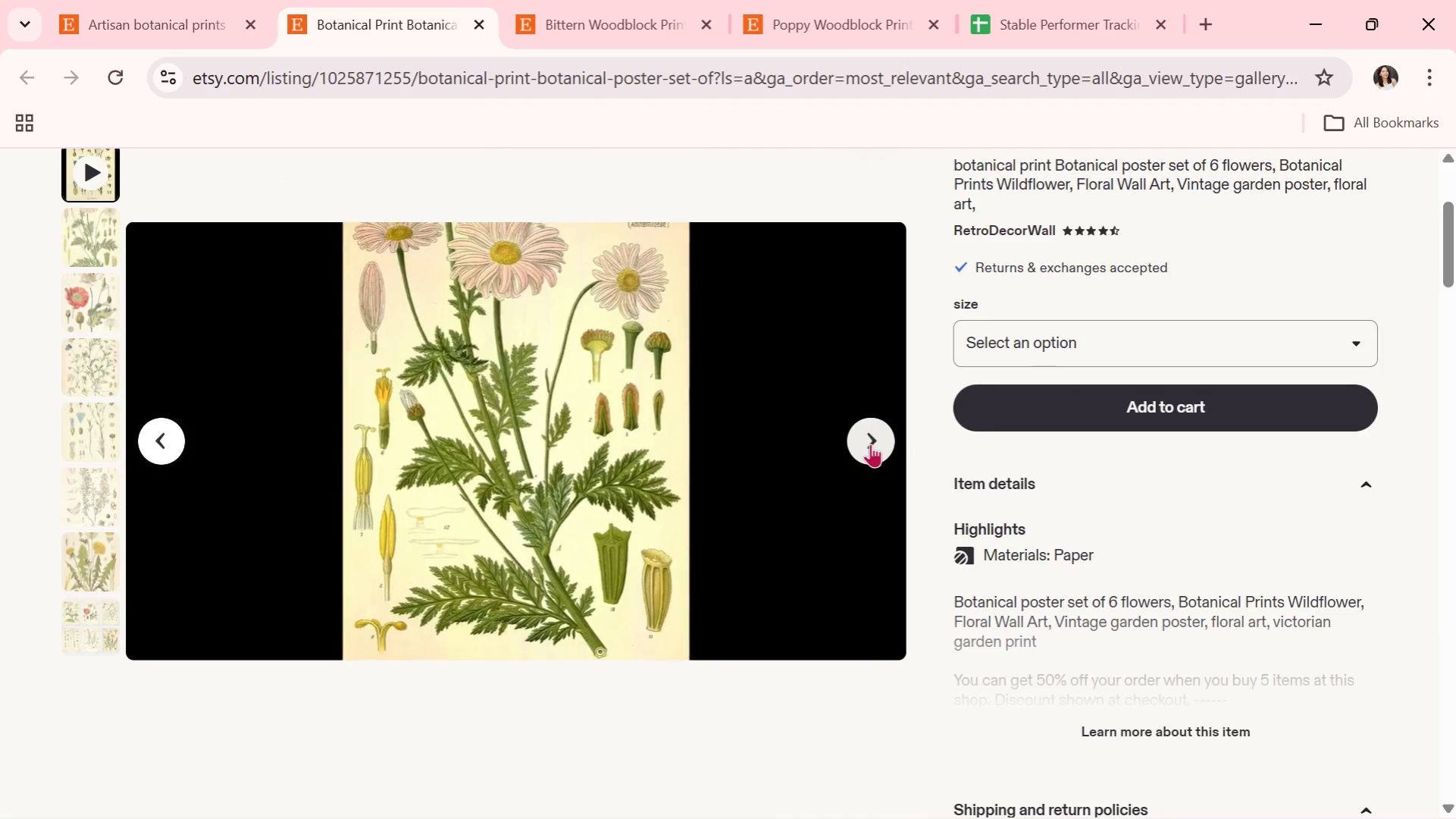 
left_click([870, 444])
 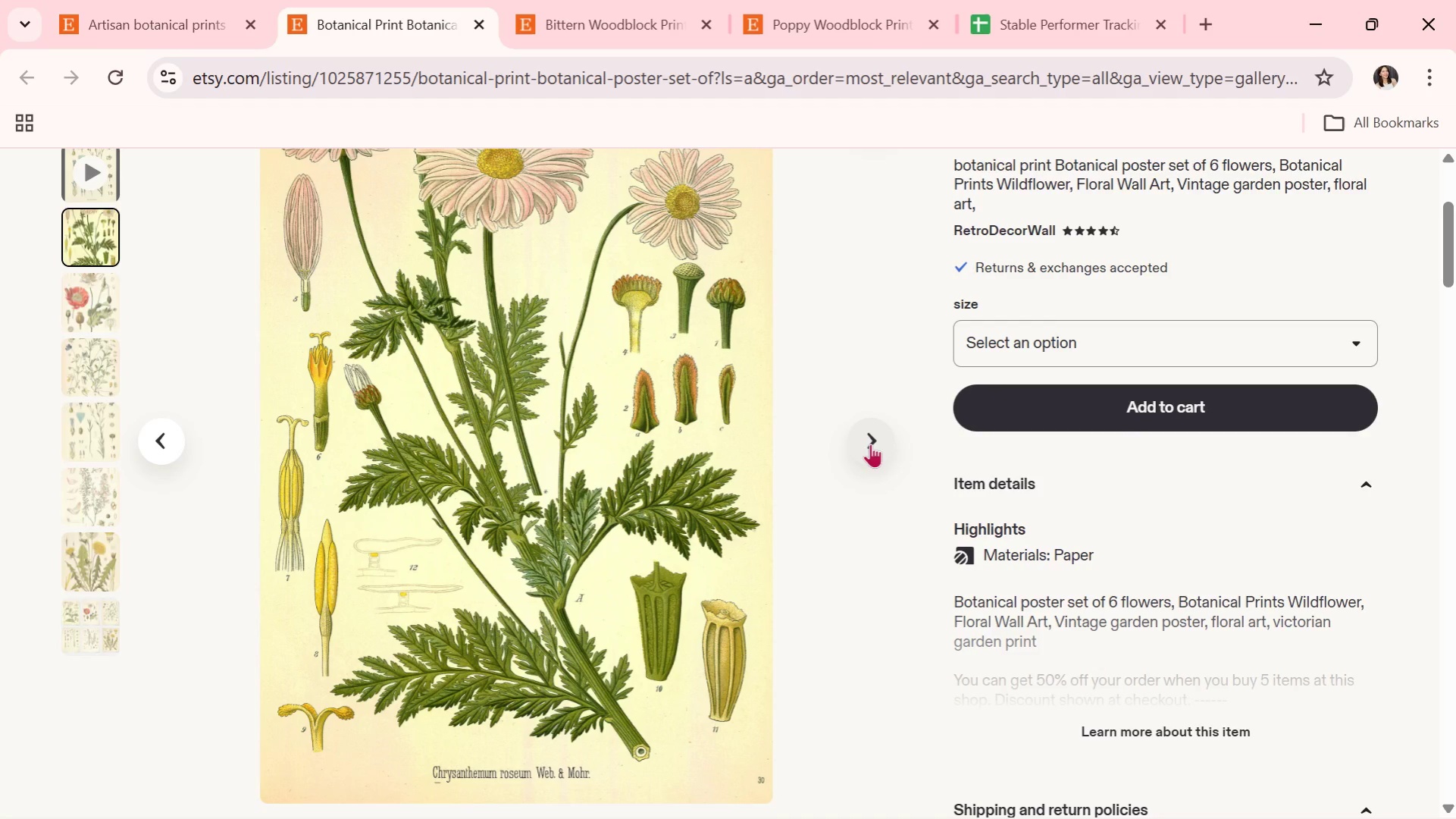 
scroll: coordinate [892, 495], scroll_direction: none, amount: 0.0
 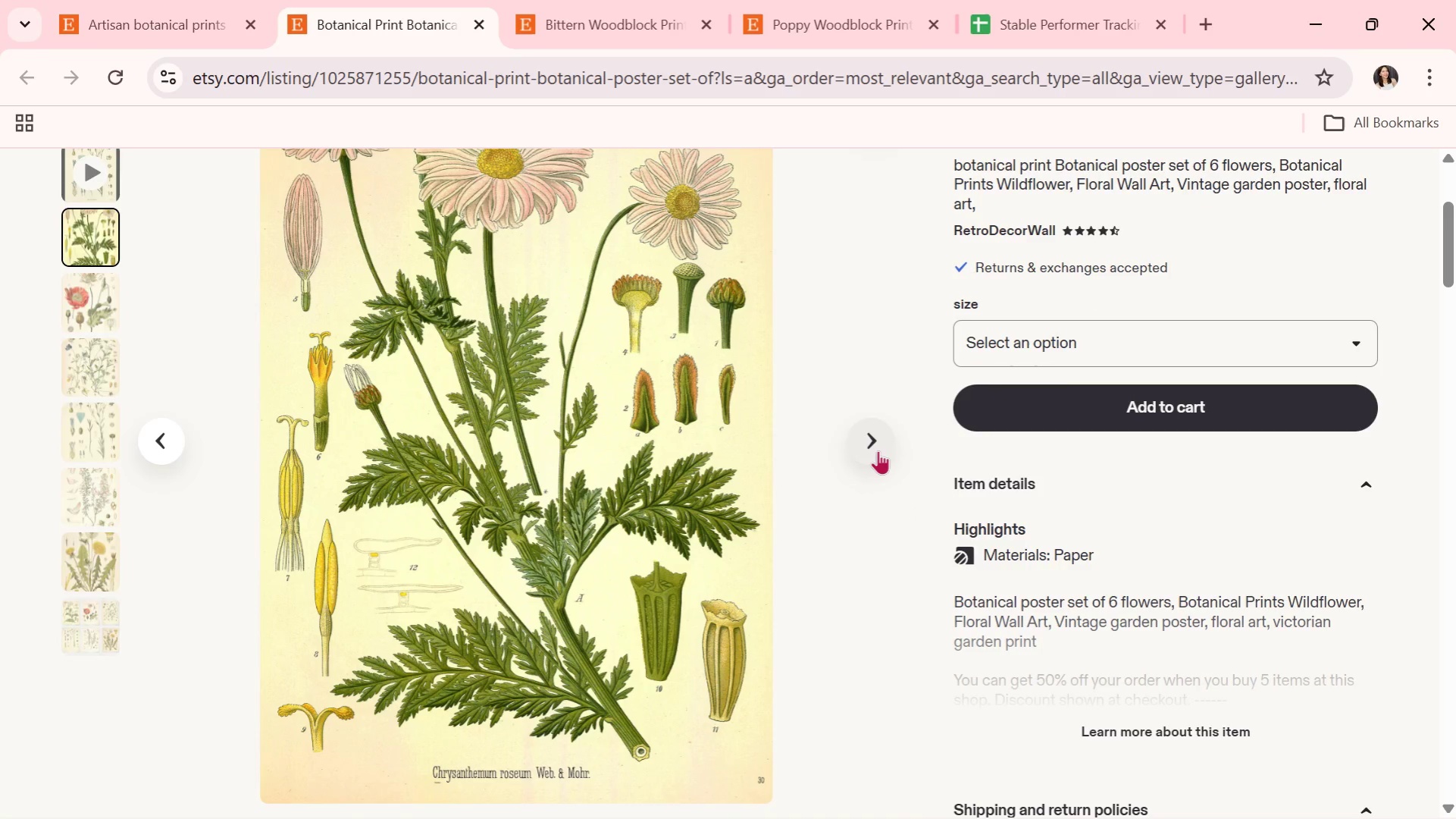 
left_click([878, 450])
 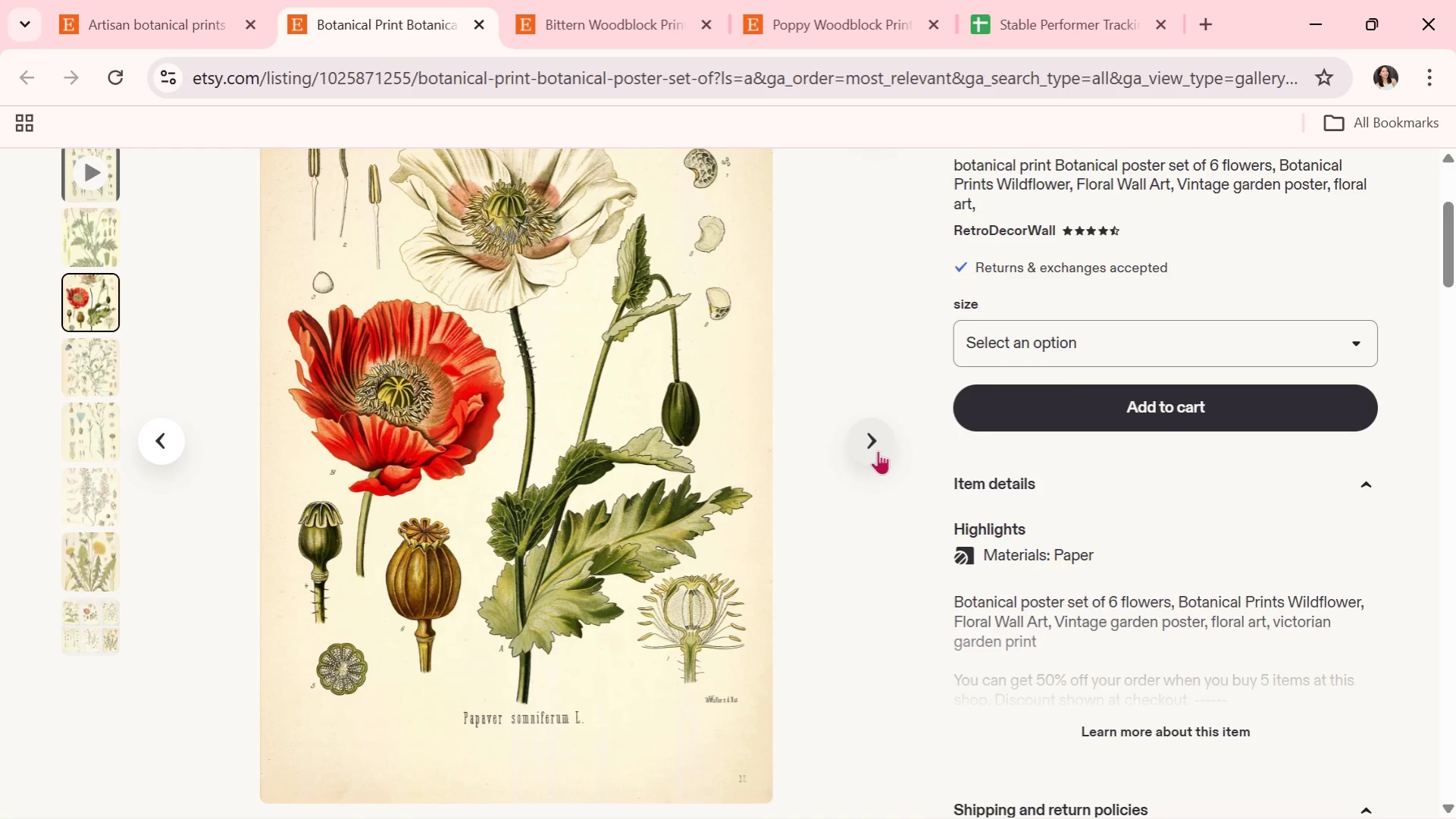 
wait(15.14)
 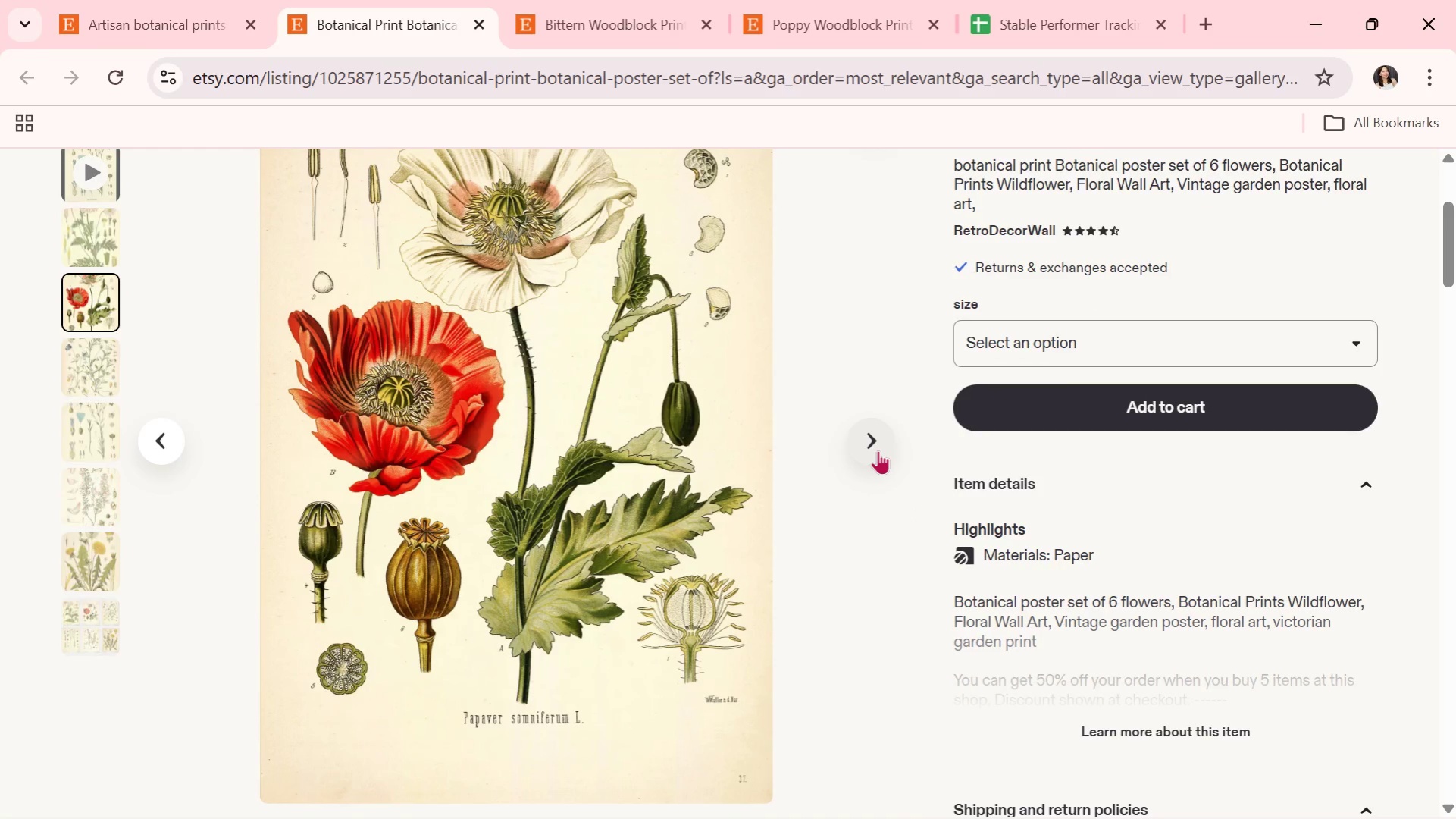 
key(Alt+AltLeft)
 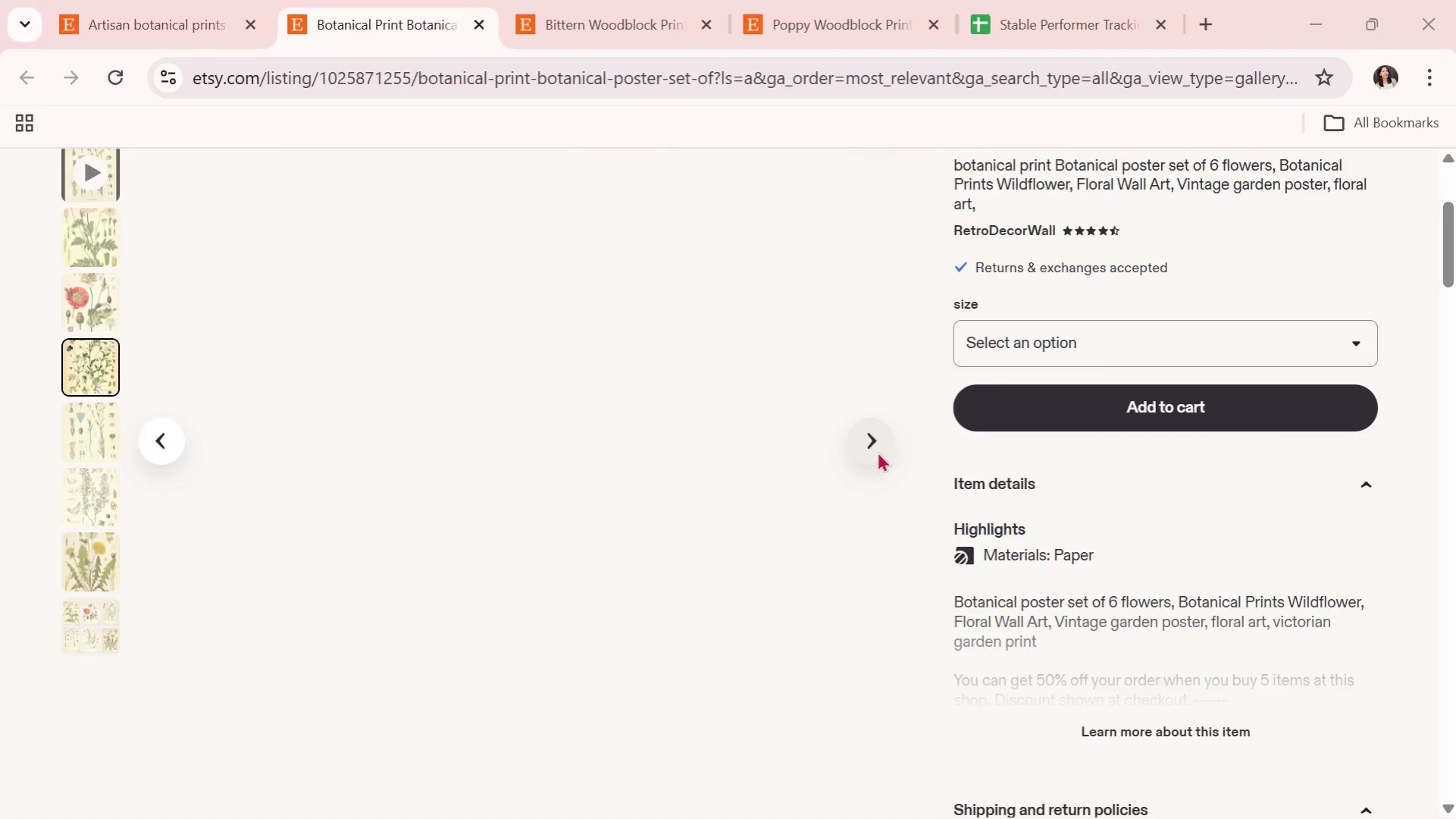 
key(Alt+Tab)